 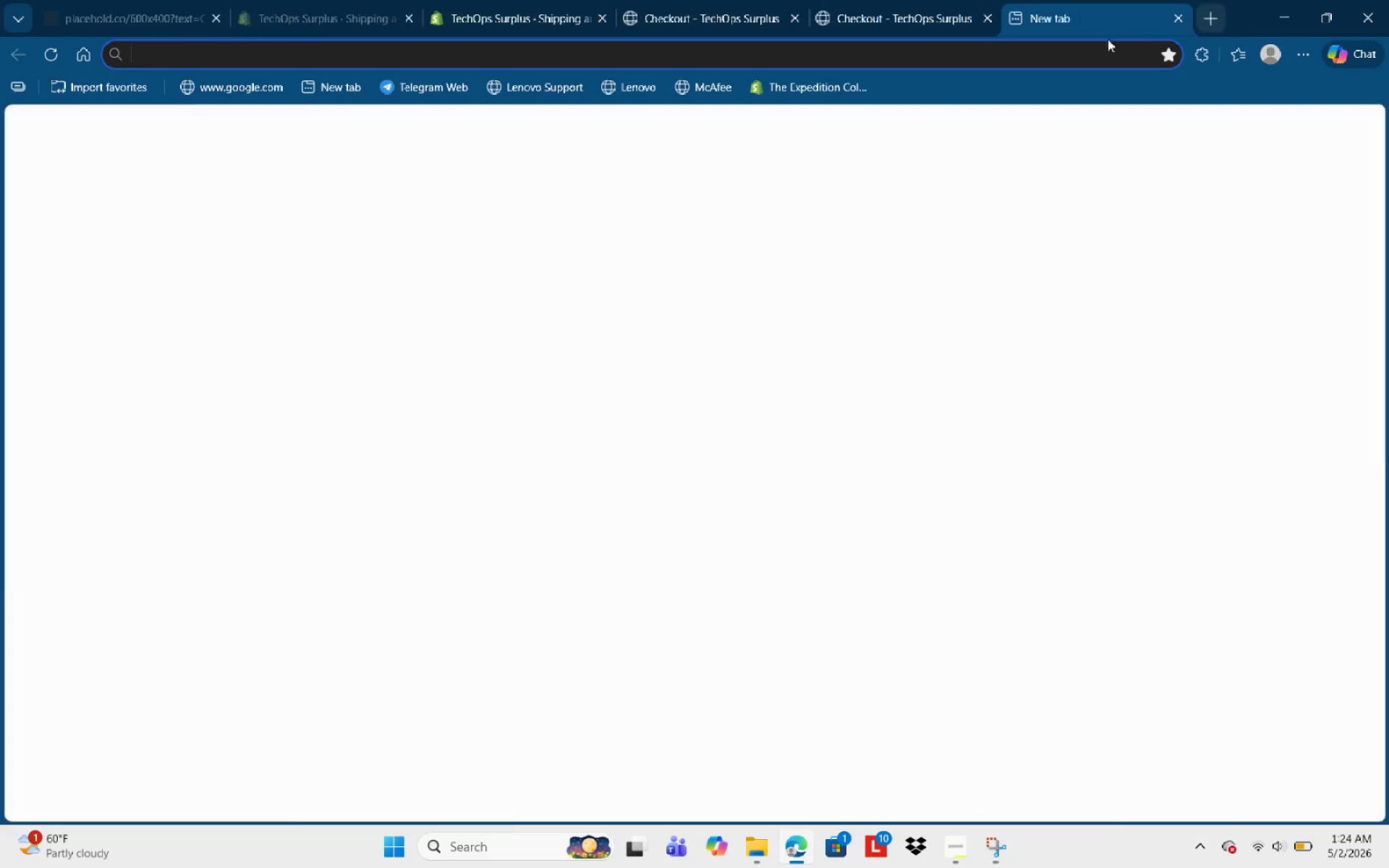 
left_click([999, 61])
 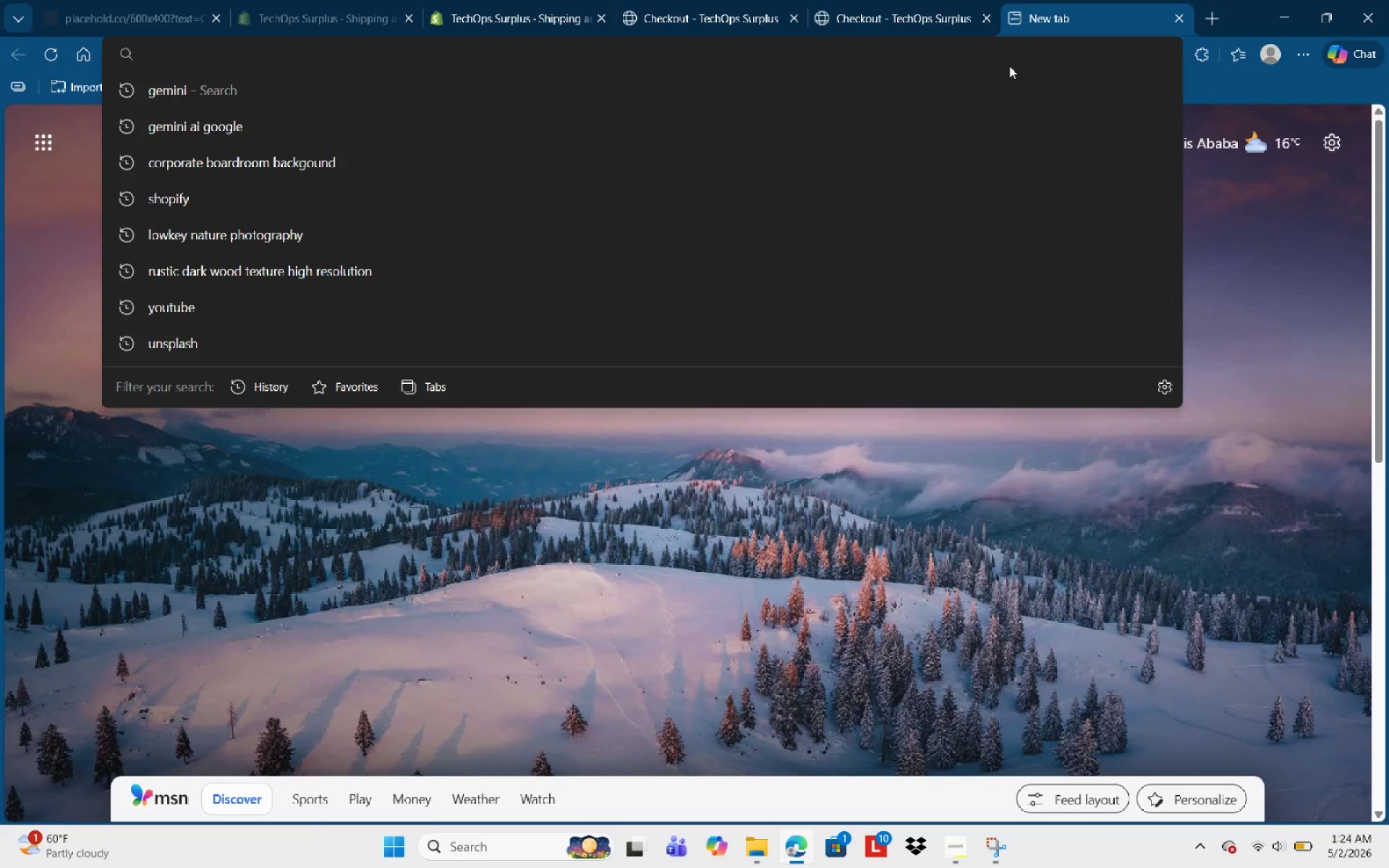 
type(Tech company)
key(NumpadEnter)
 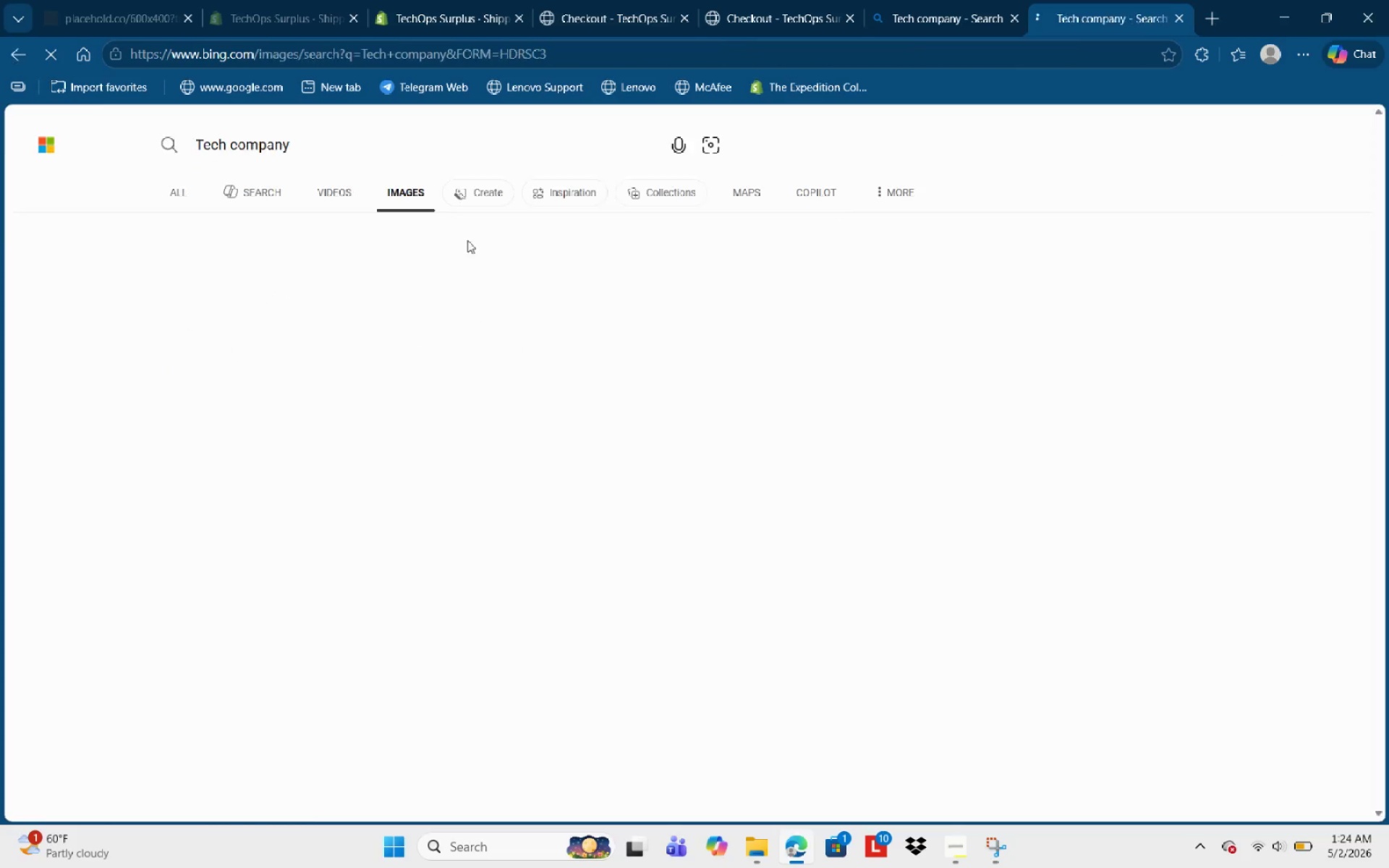 
scroll: coordinate [917, 429], scroll_direction: down, amount: 34.0
 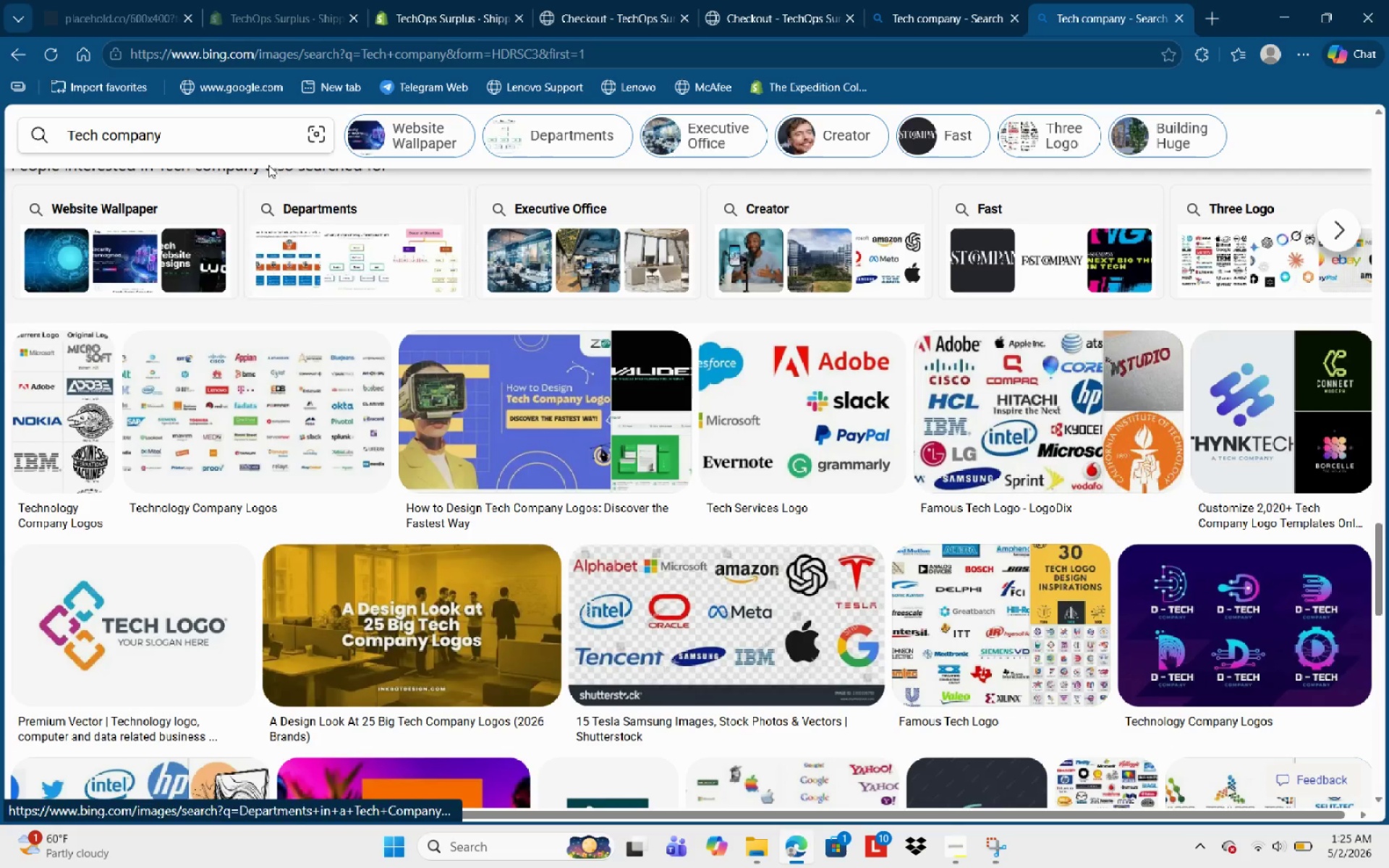 
left_click([187, 140])
 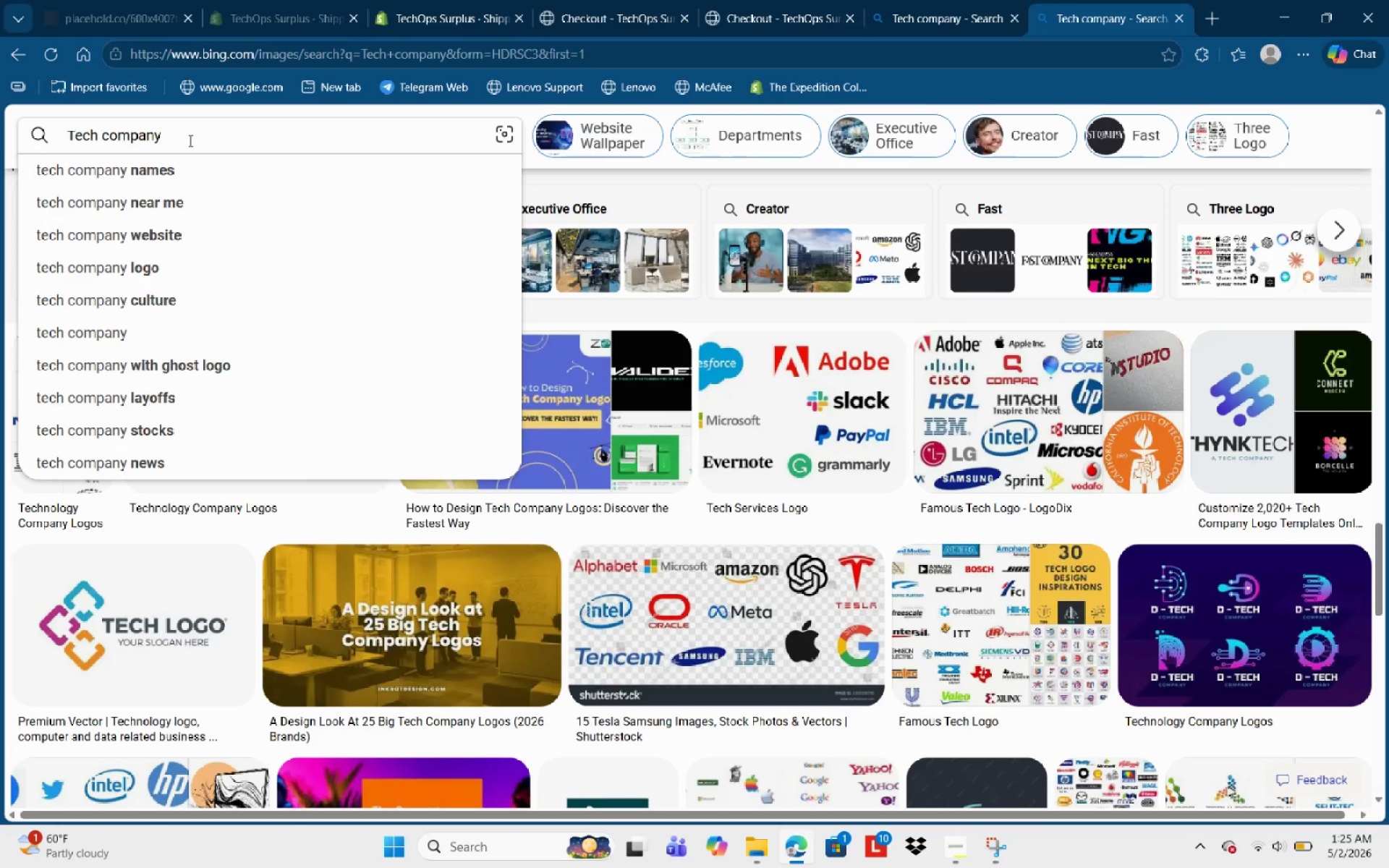 
key(Backspace)
key(Backspace)
key(Backspace)
key(Backspace)
key(Backspace)
key(Backspace)
key(Backspace)
type(lab)
key(NumpadEnter)
 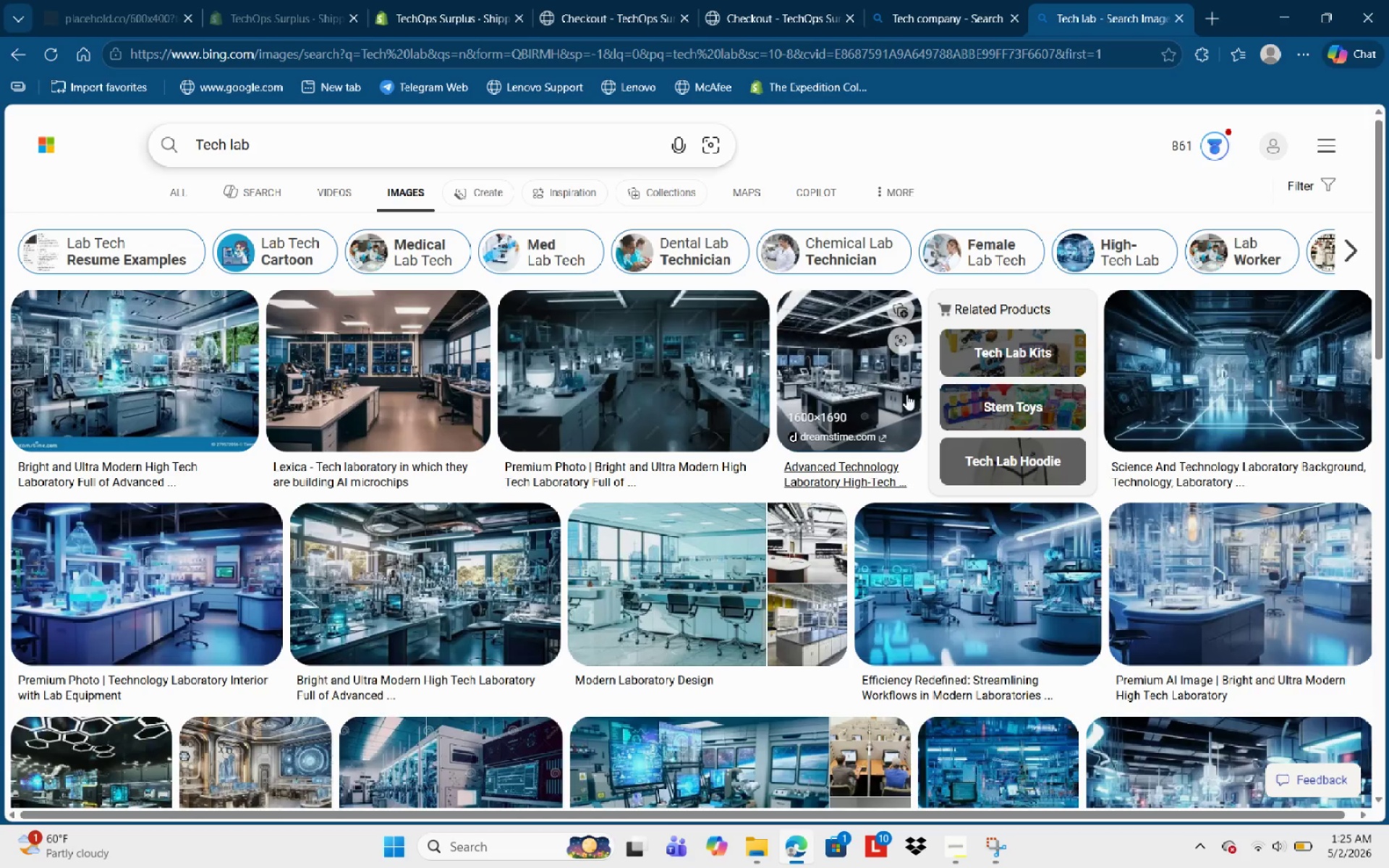 
scroll: coordinate [708, 480], scroll_direction: down, amount: 9.0
 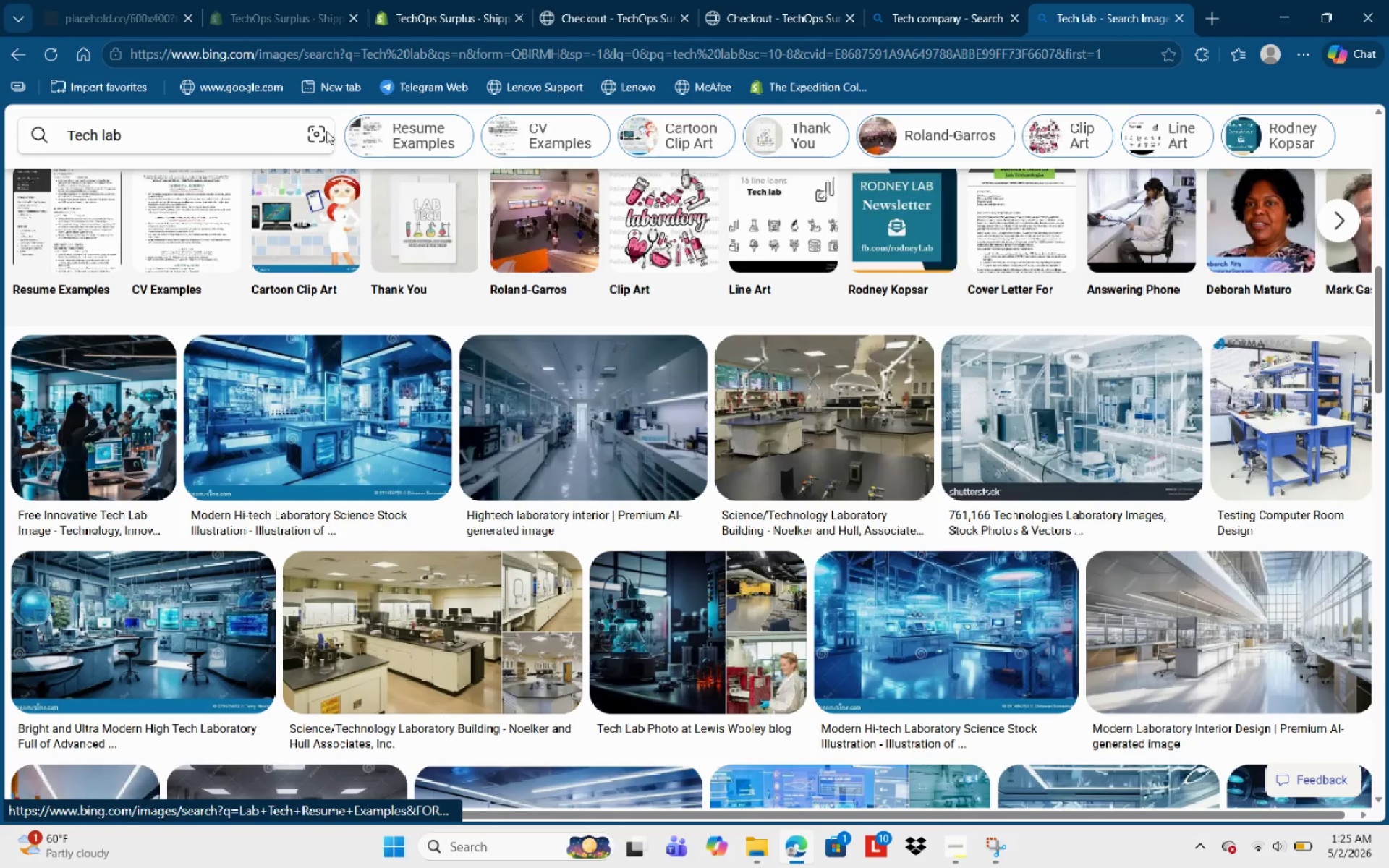 
left_click([73, 126])
 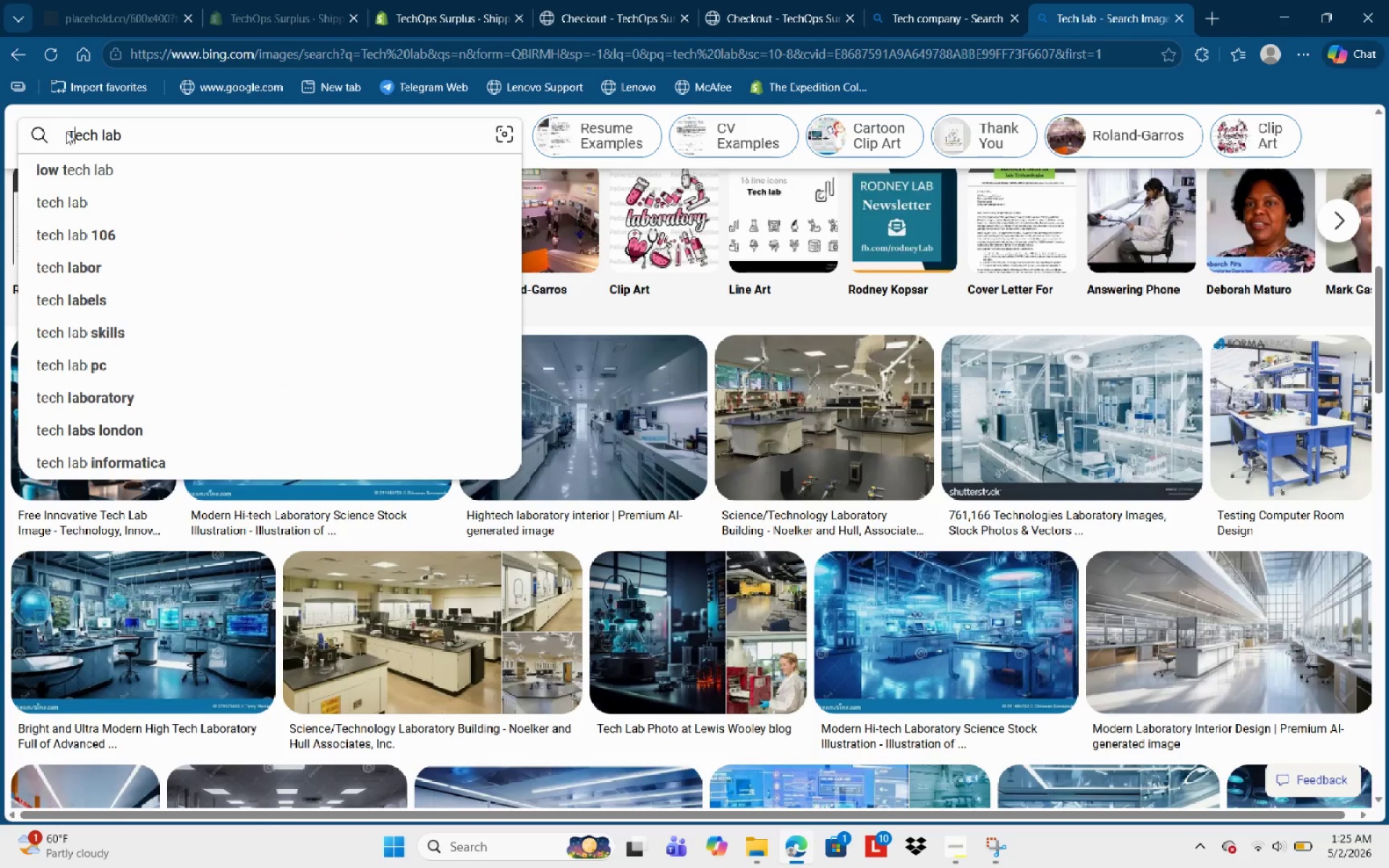 
left_click([66, 132])
 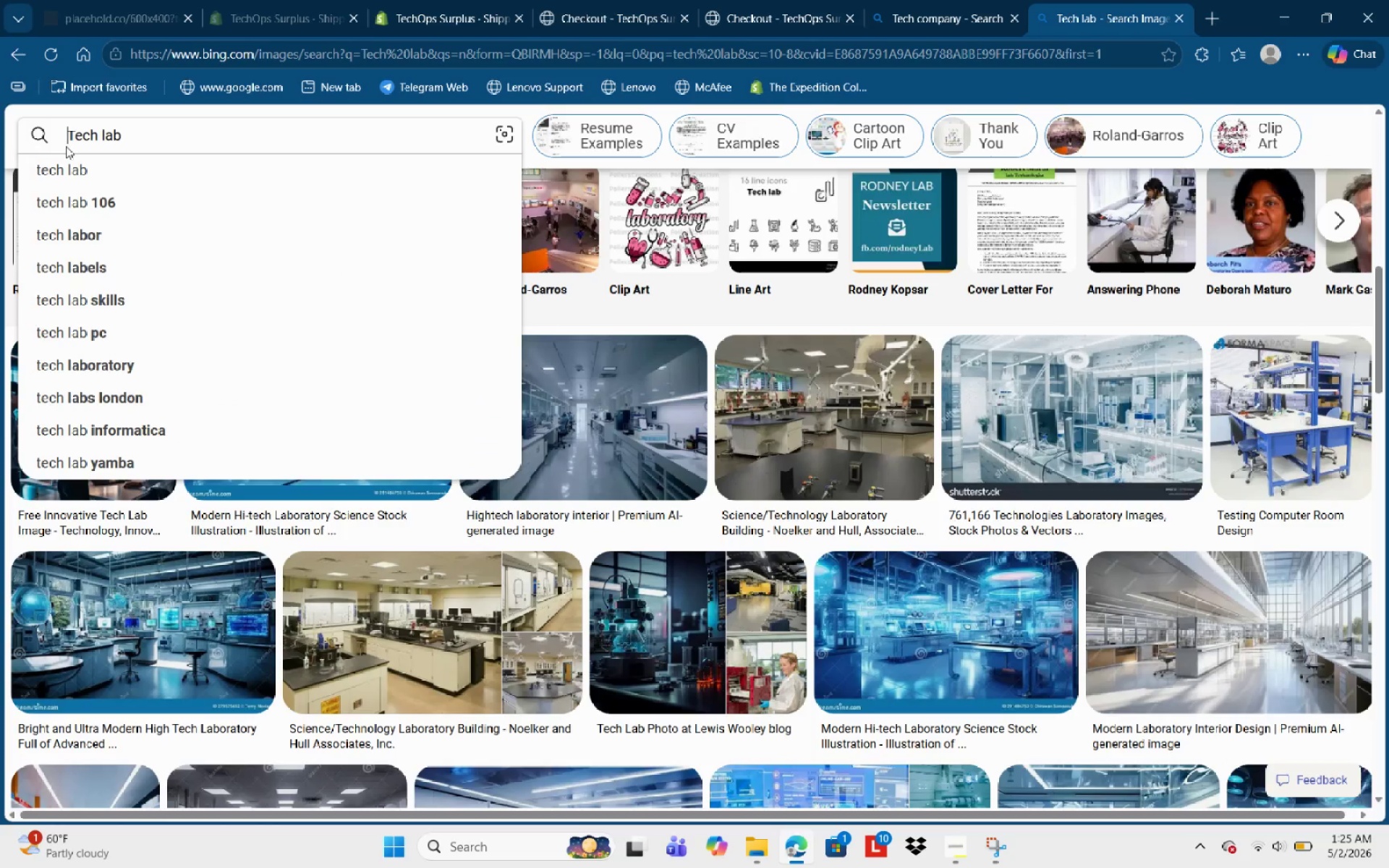 
type(Computer A)
key(Backspace)
type(erver )
key(NumpadEnter)
 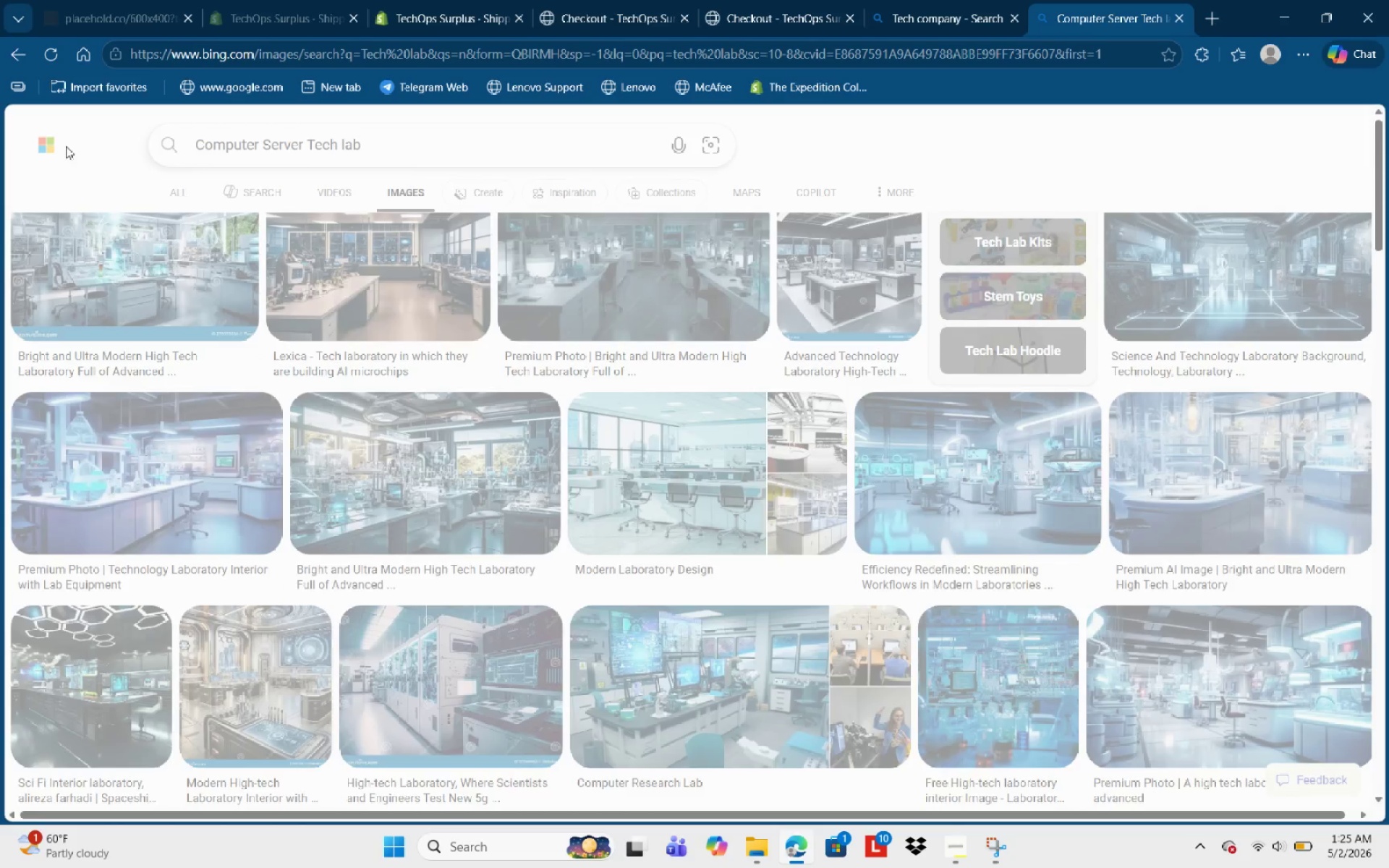 
hold_key(key=S, duration=0.33)
 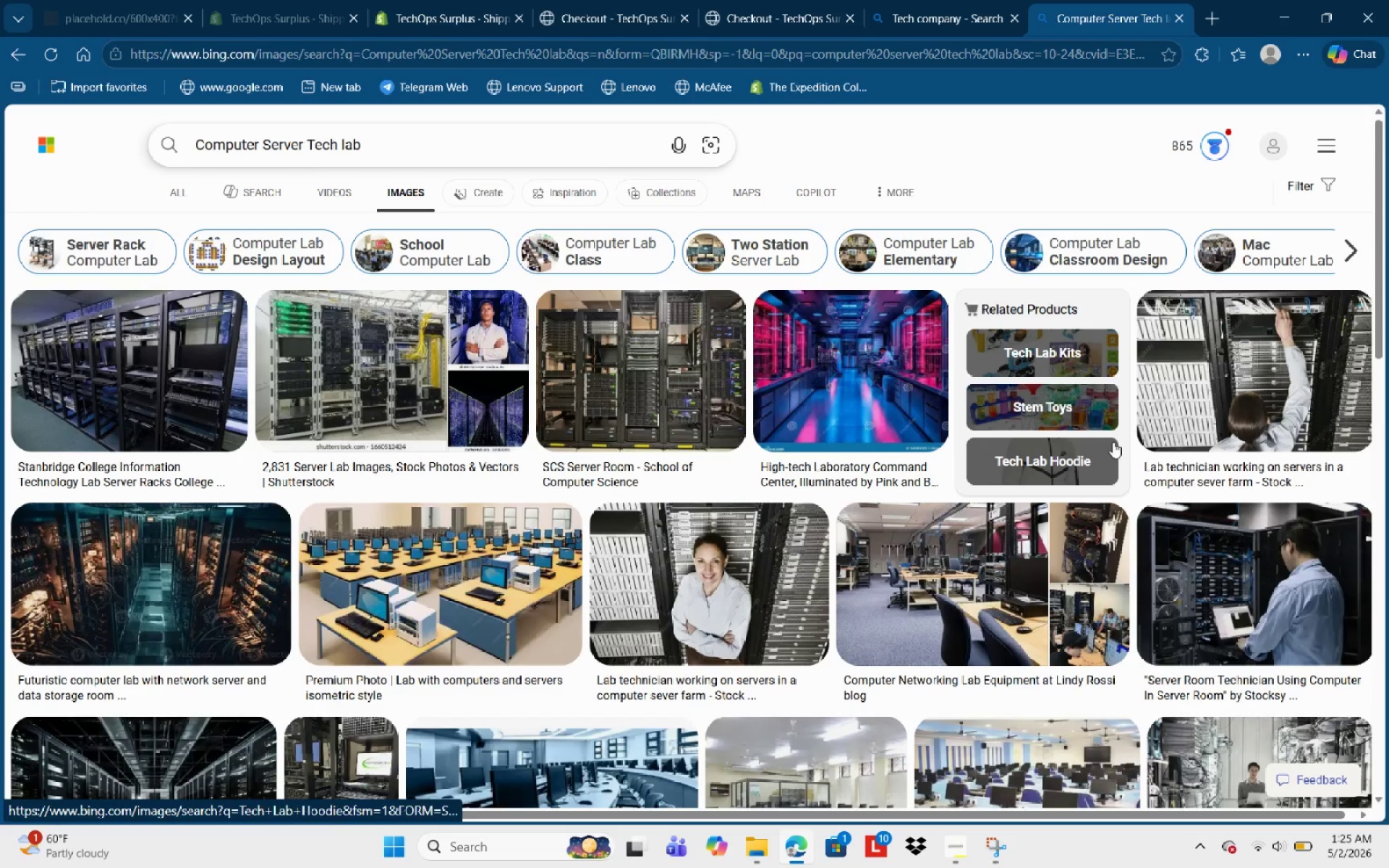 
wait(8.47)
 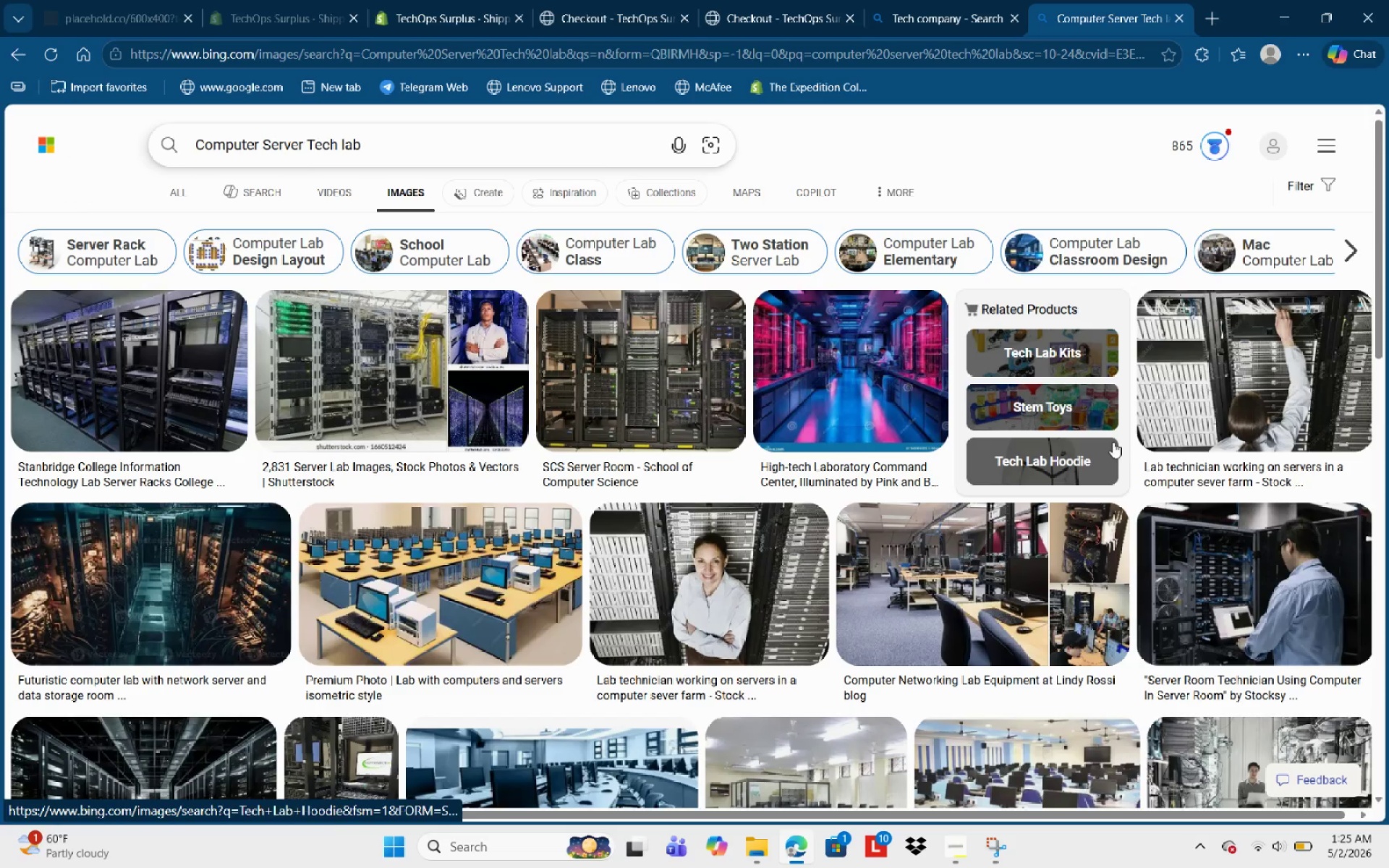 
scroll: coordinate [887, 535], scroll_direction: down, amount: 2.0
 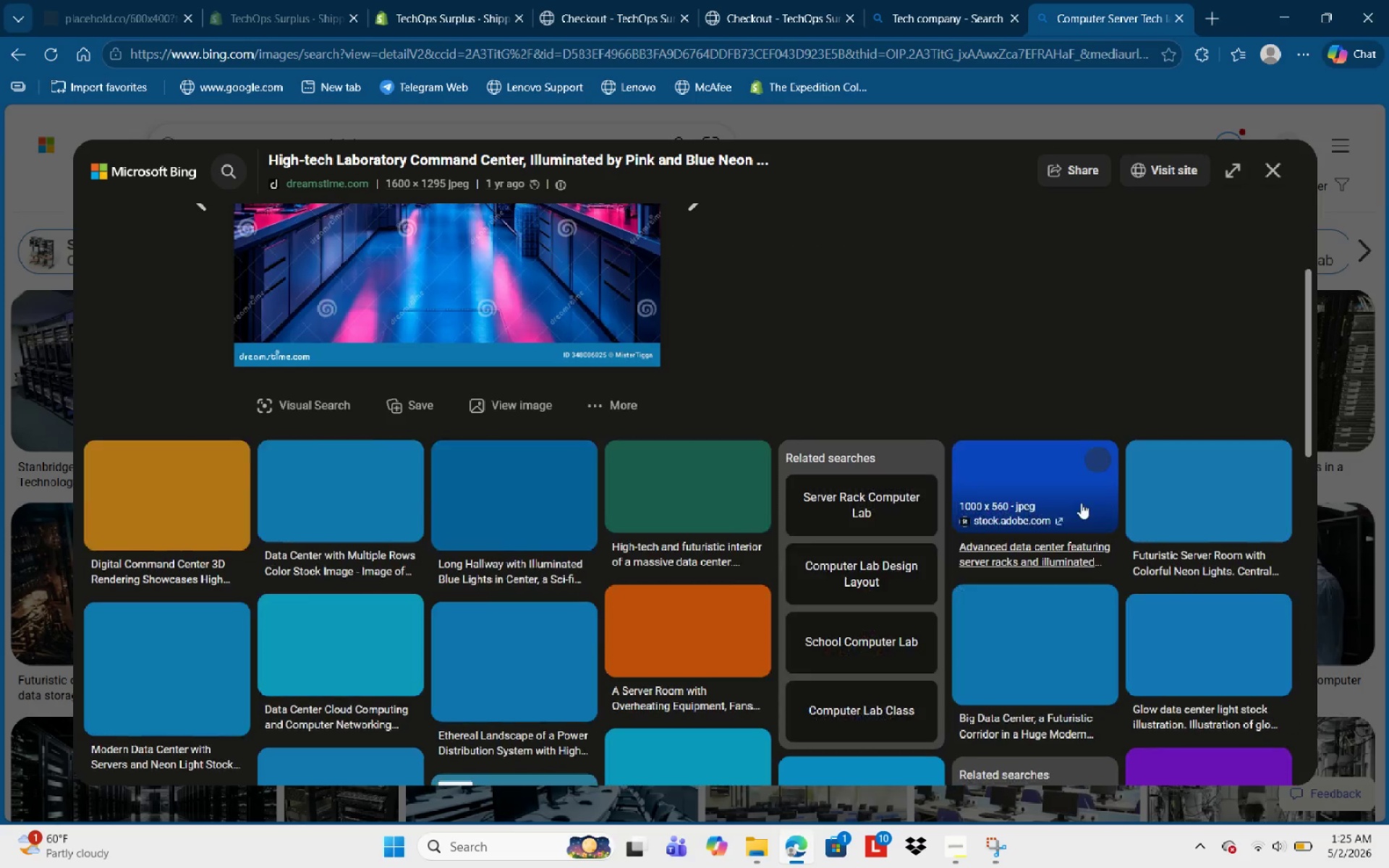 
left_click([1080, 503])
 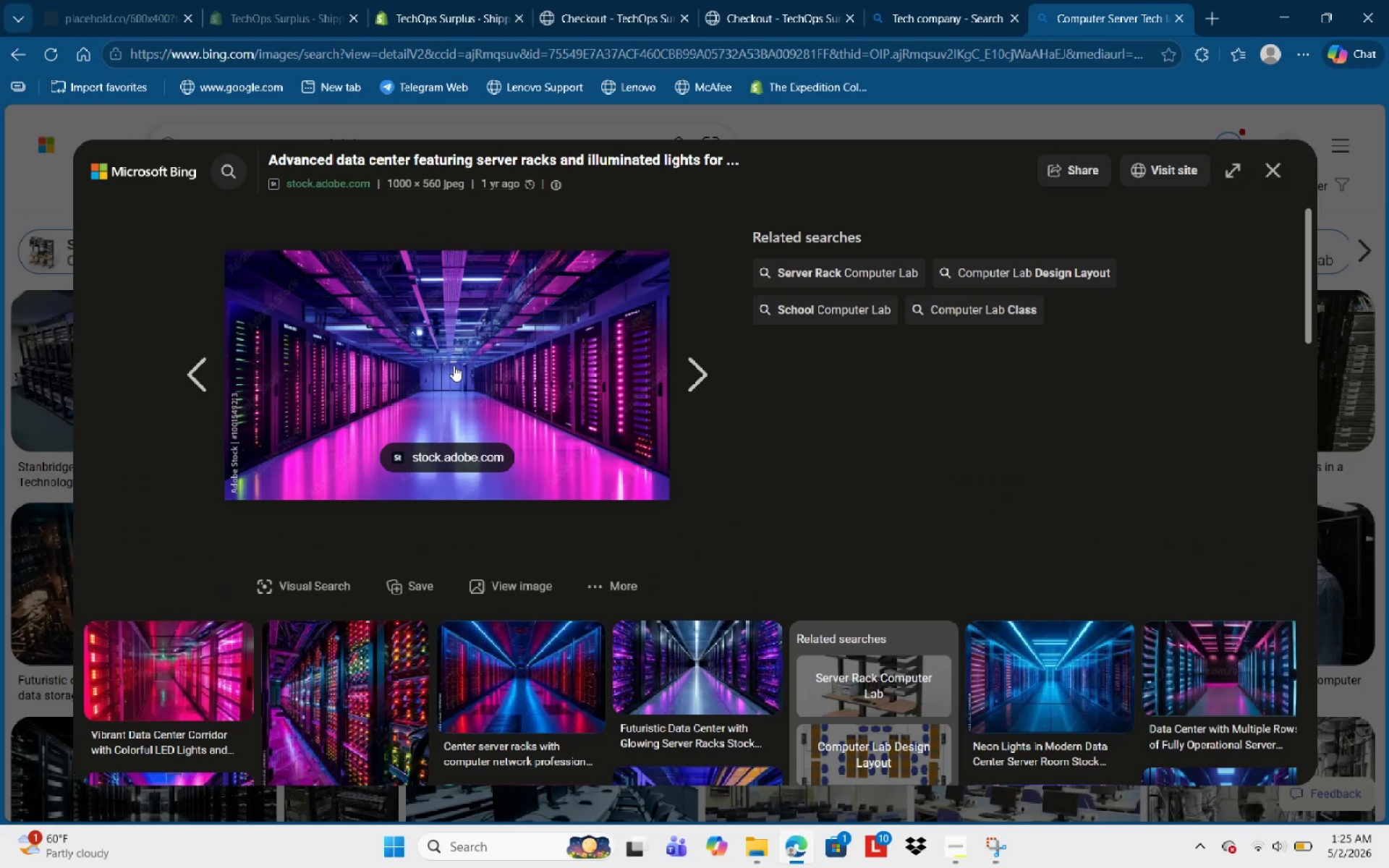 
right_click([454, 365])
 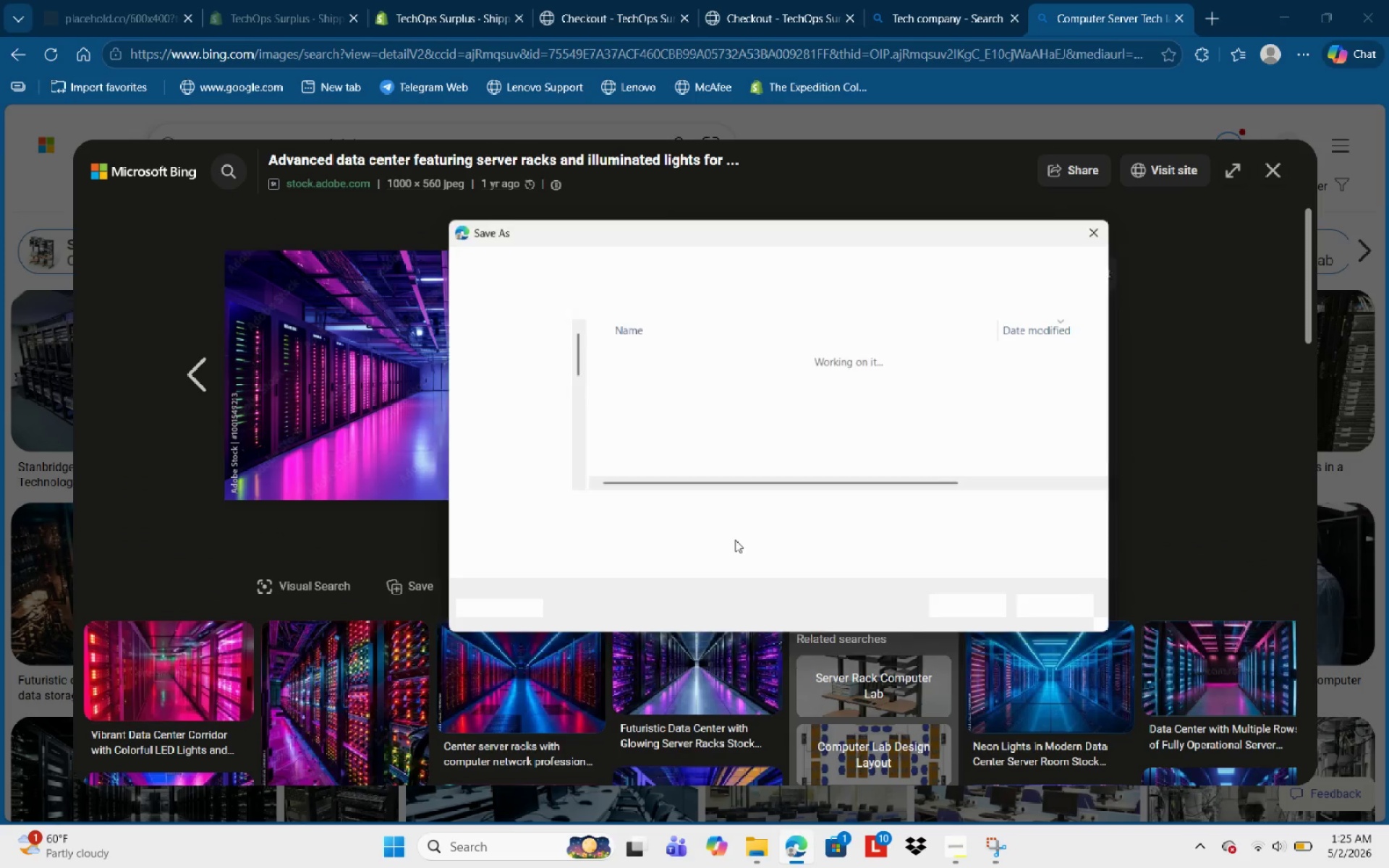 
left_click([970, 616])
 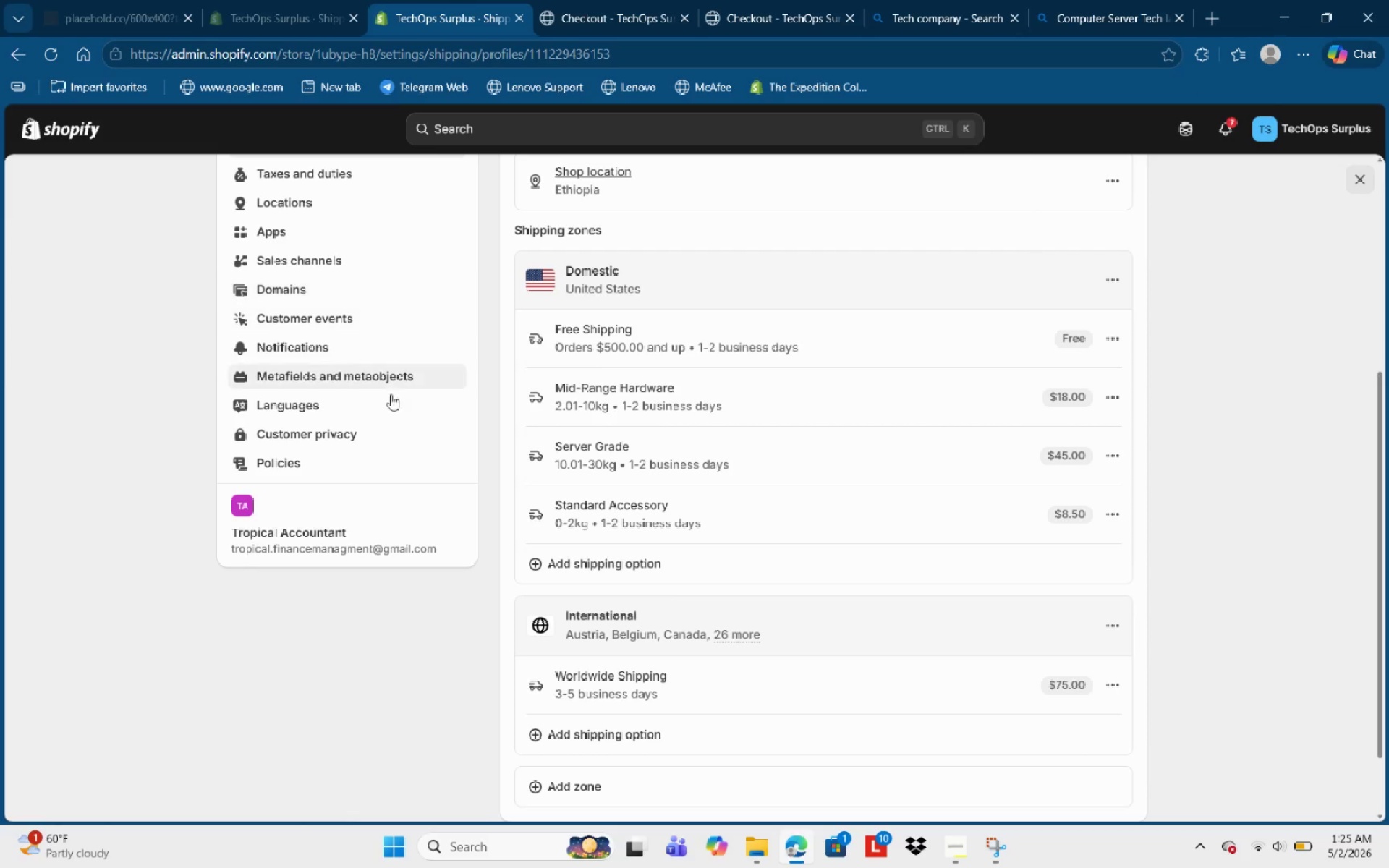 
scroll: coordinate [344, 373], scroll_direction: up, amount: 5.0
 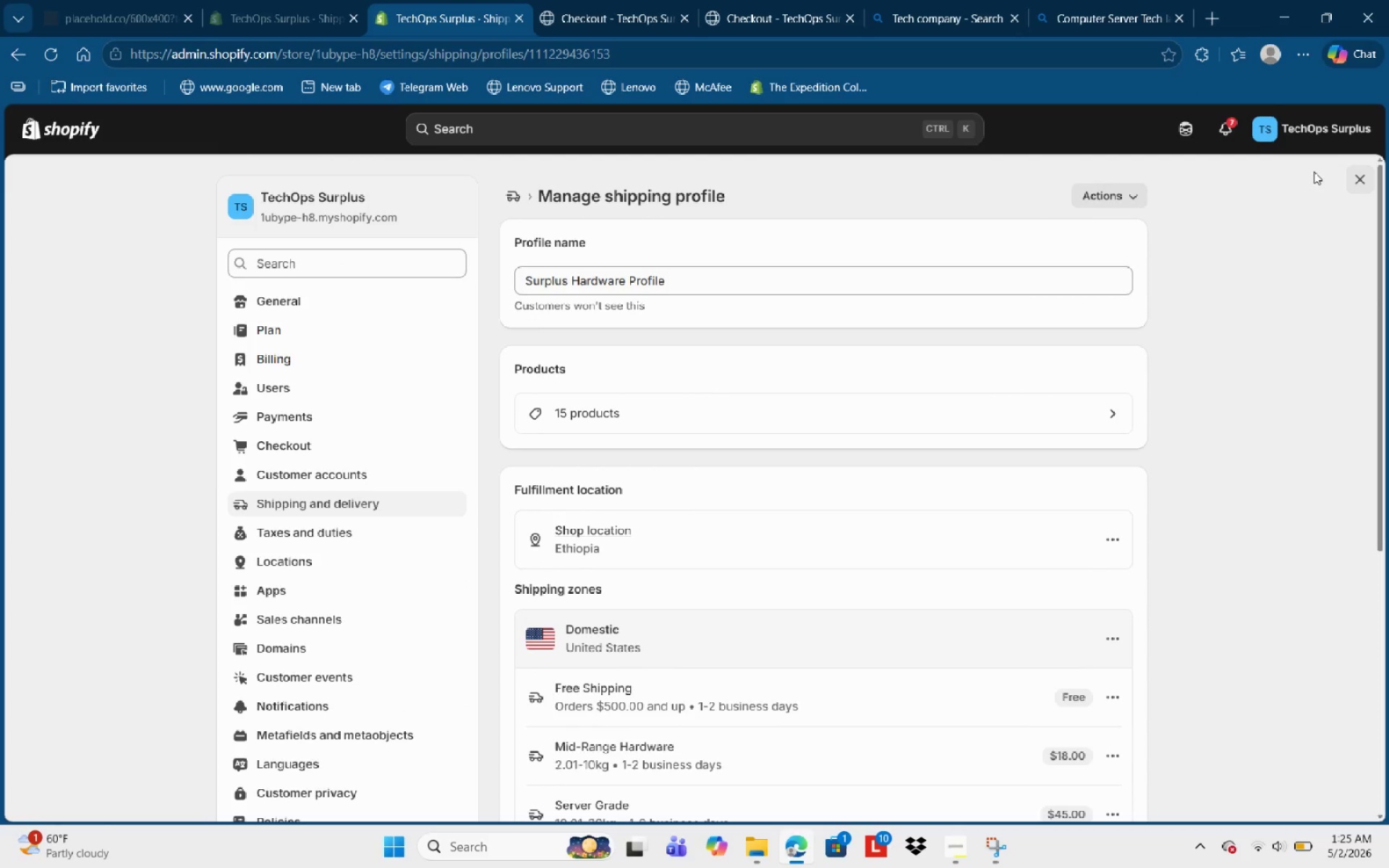 
left_click([1355, 176])
 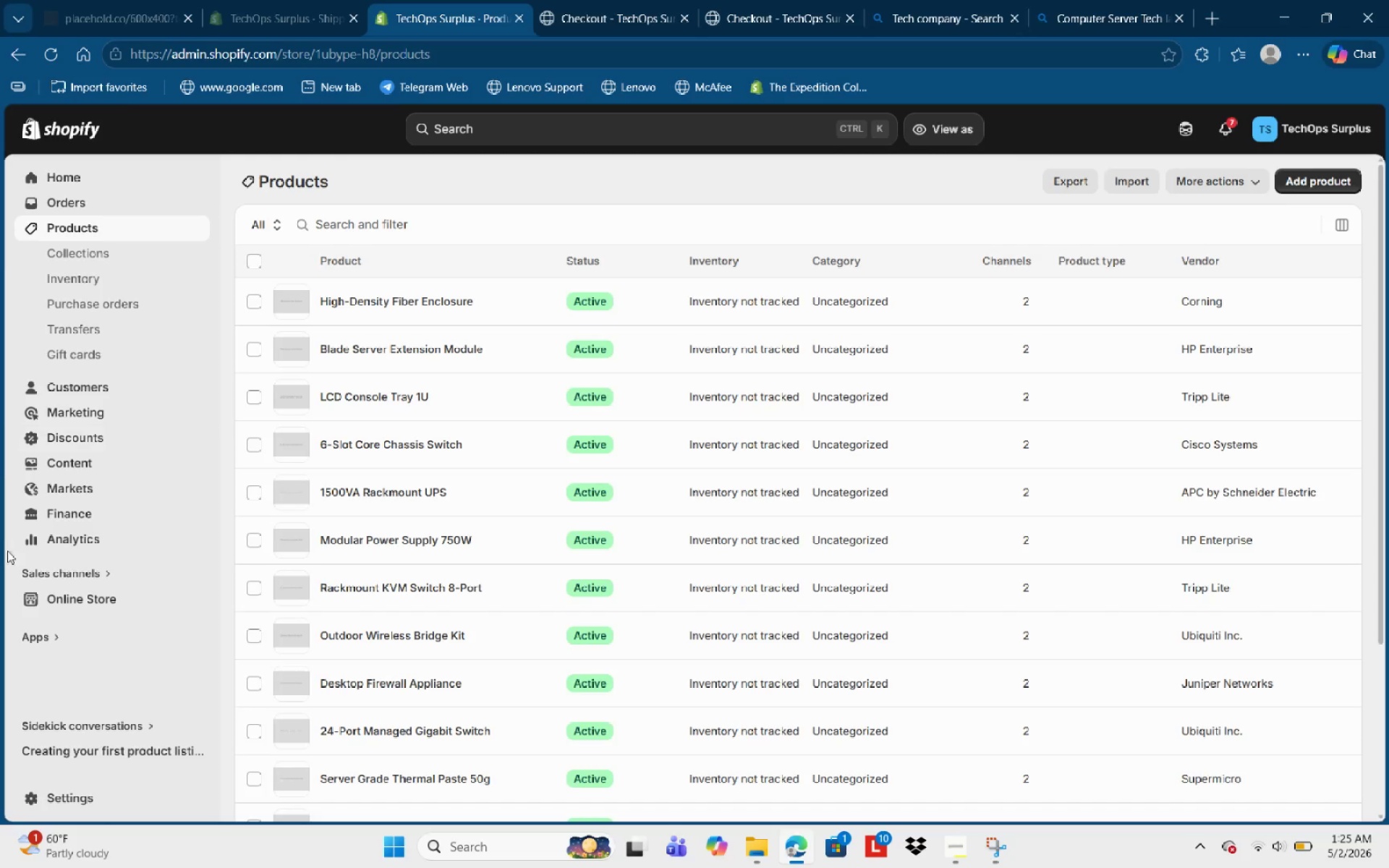 
left_click([107, 608])
 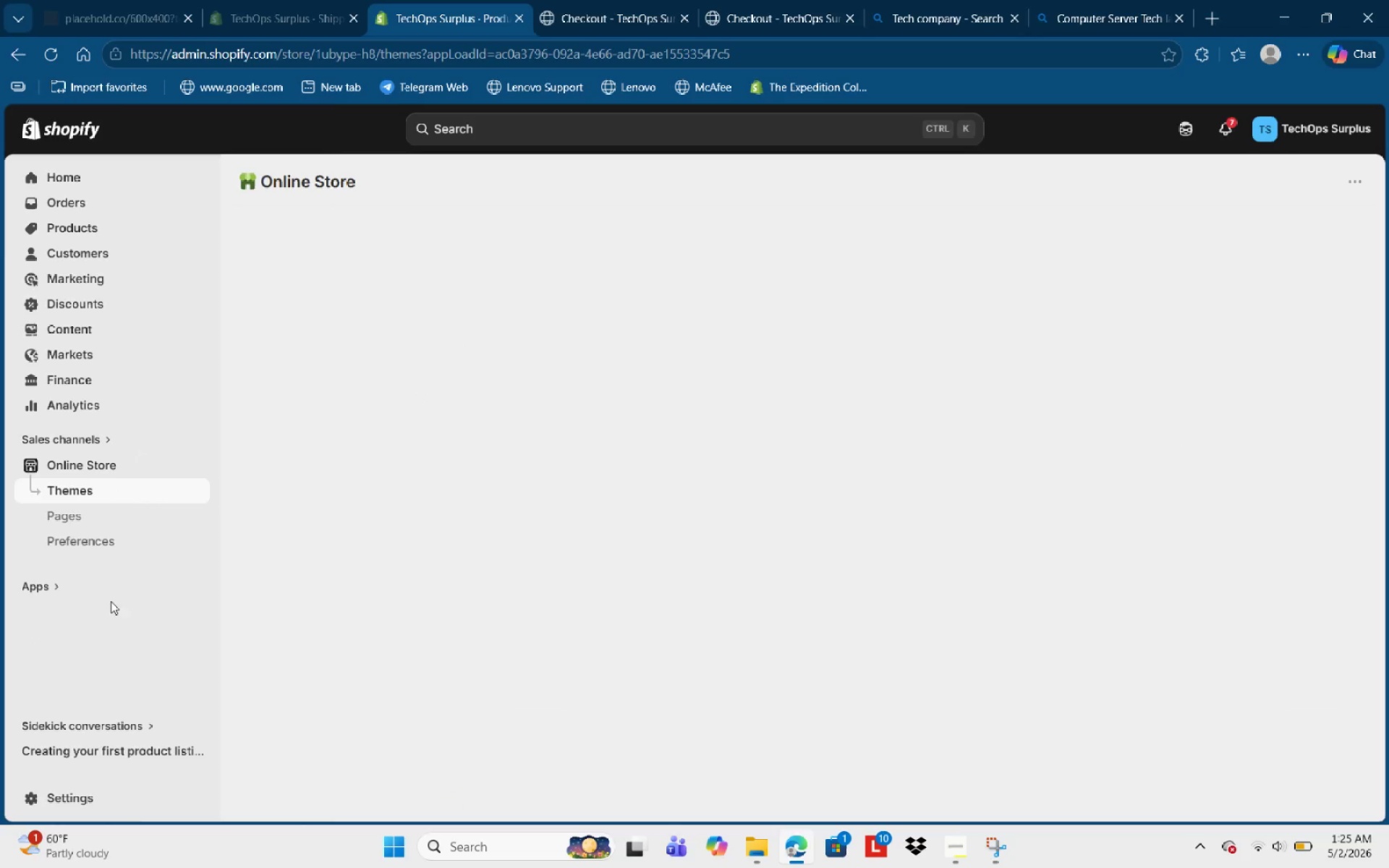 
mouse_move([438, 491])
 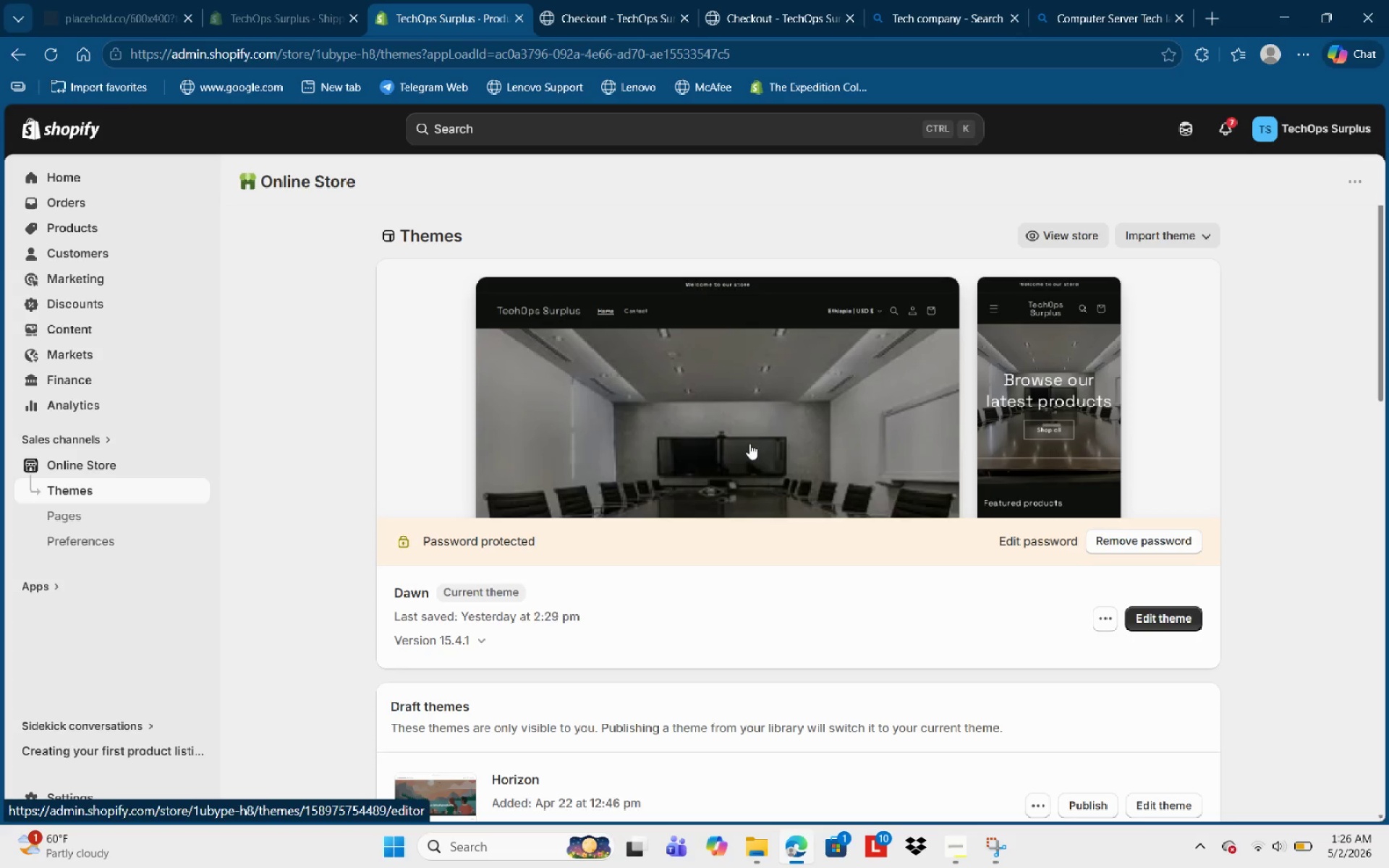 
left_click([752, 412])
 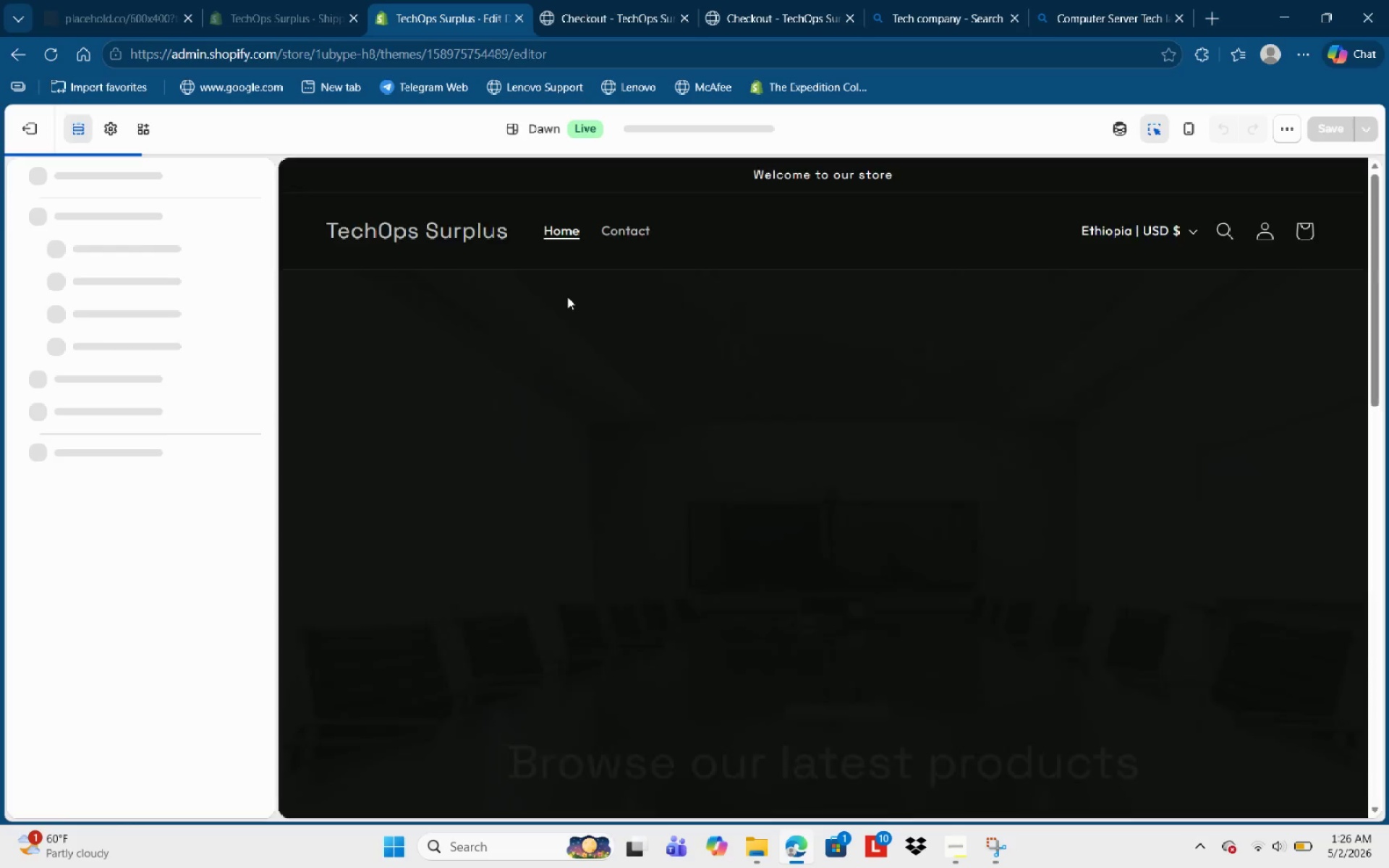 
left_click([643, 380])
 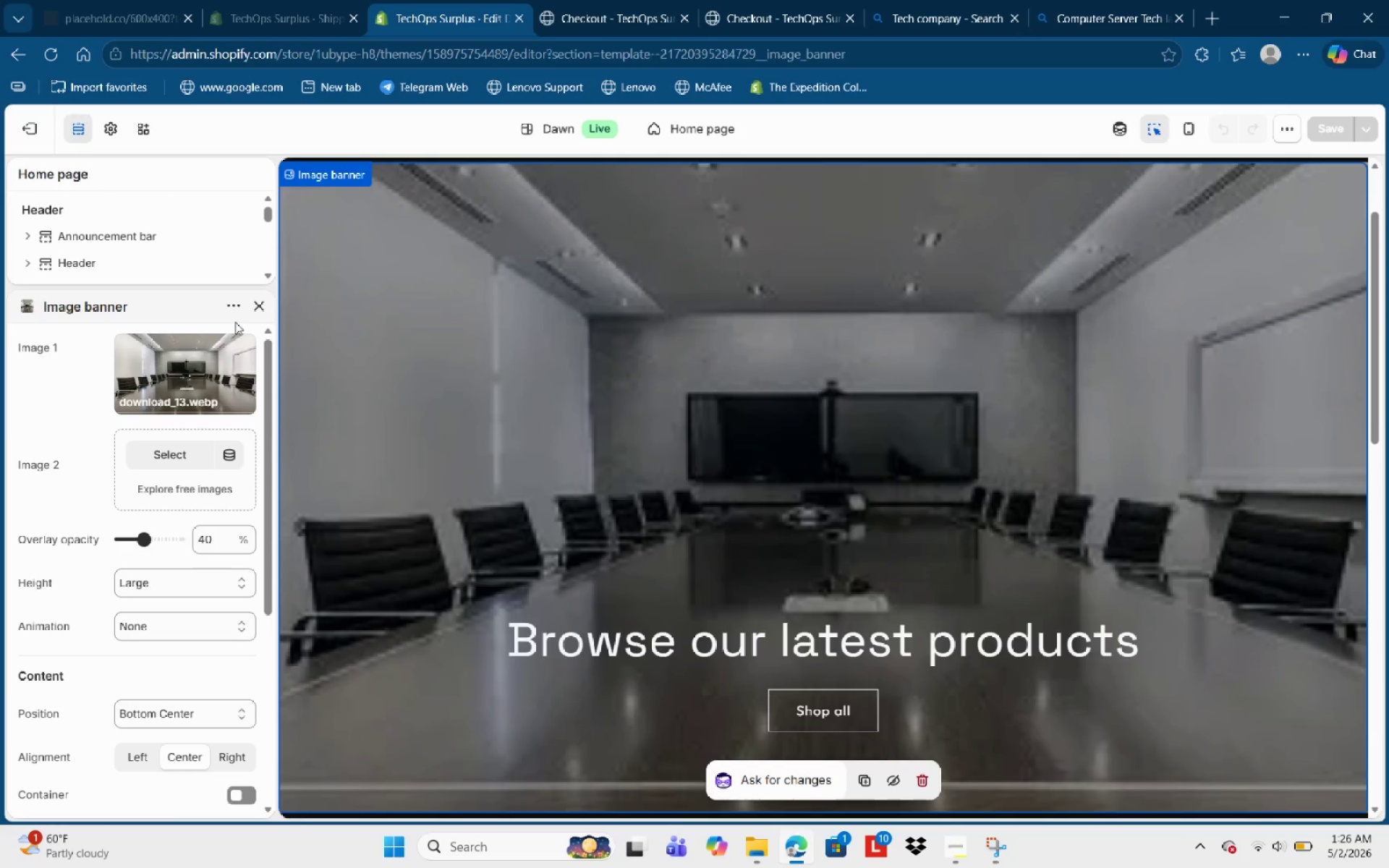 
left_click([195, 373])
 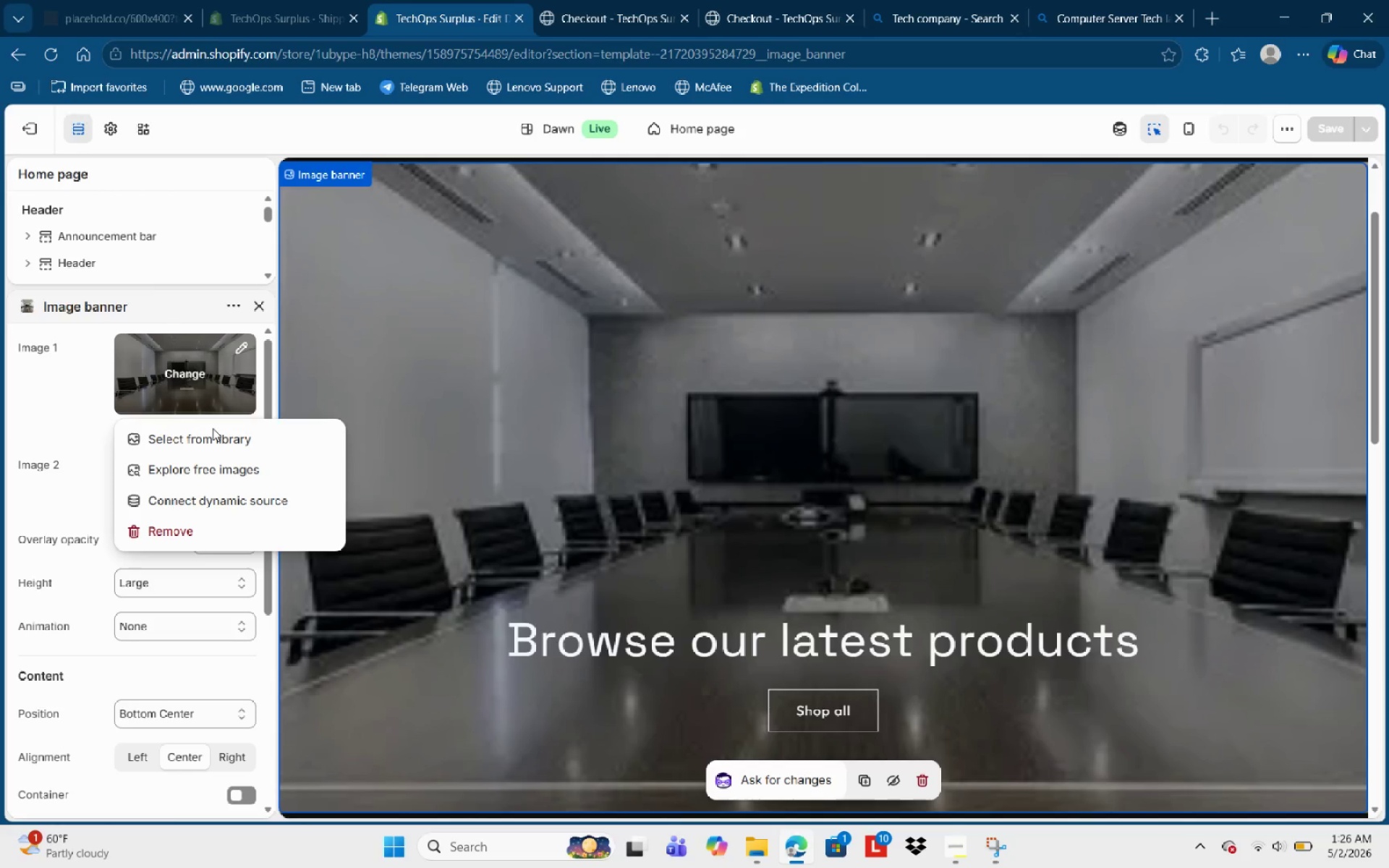 
left_click([220, 439])
 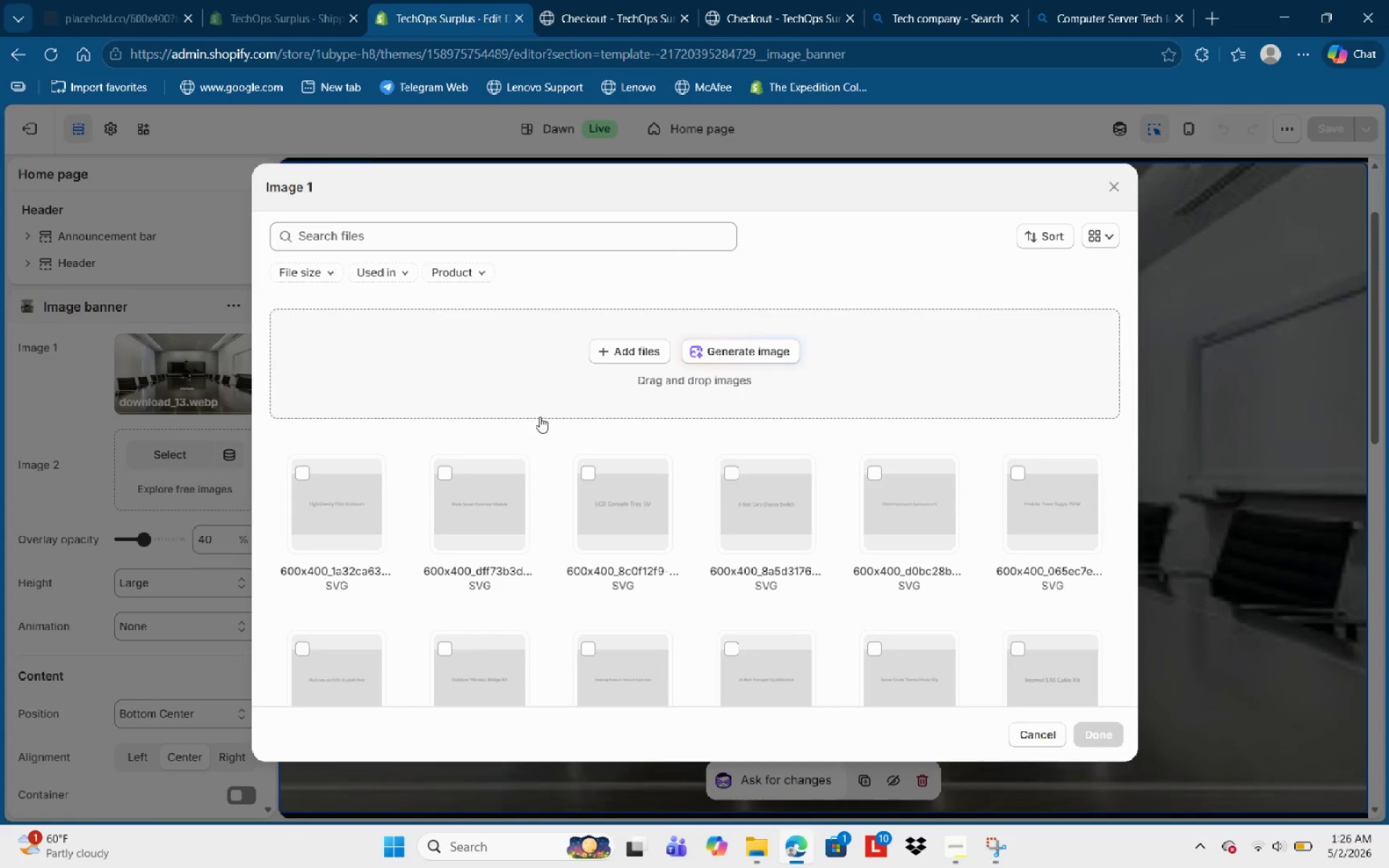 
left_click([613, 354])
 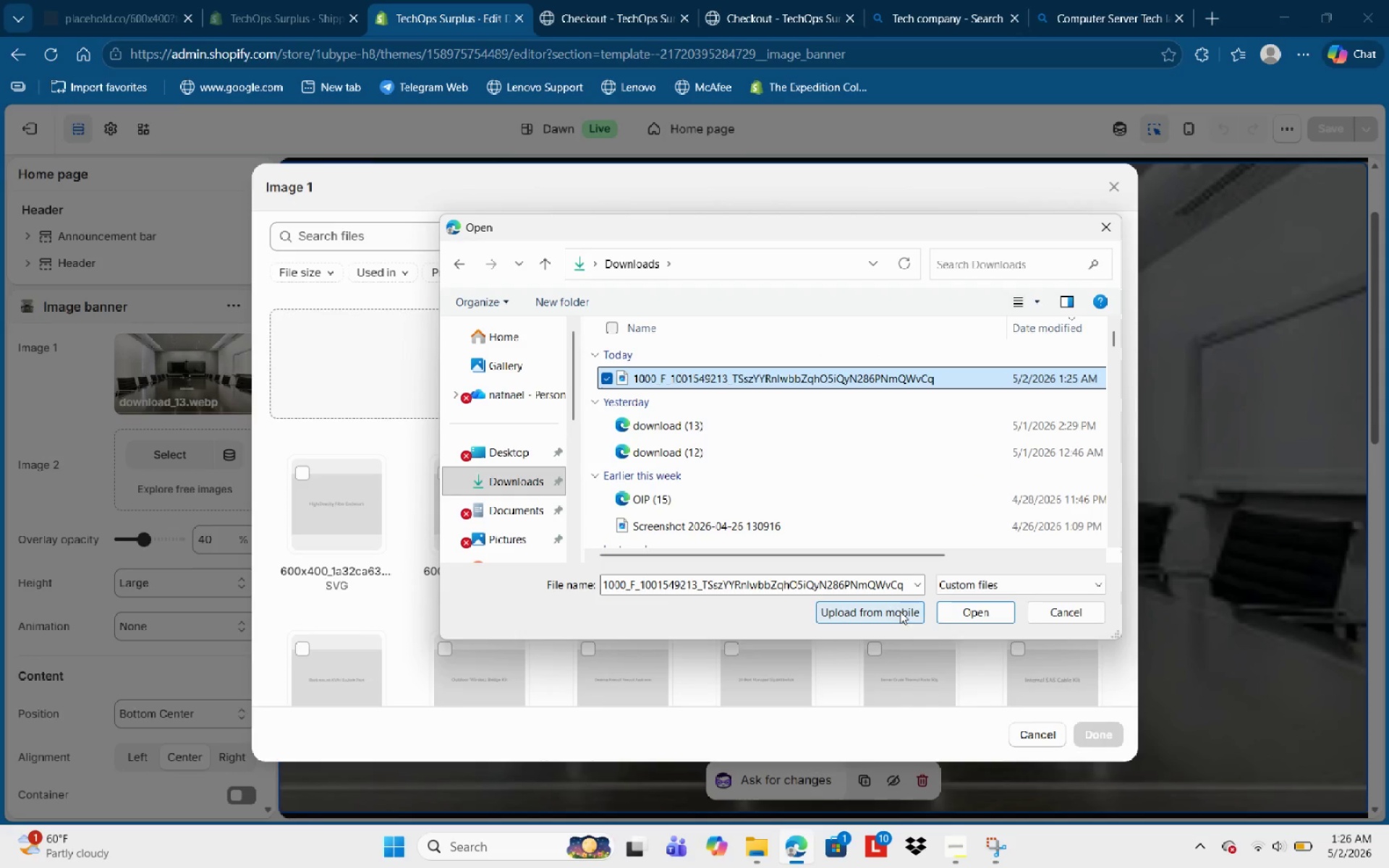 
wait(6.94)
 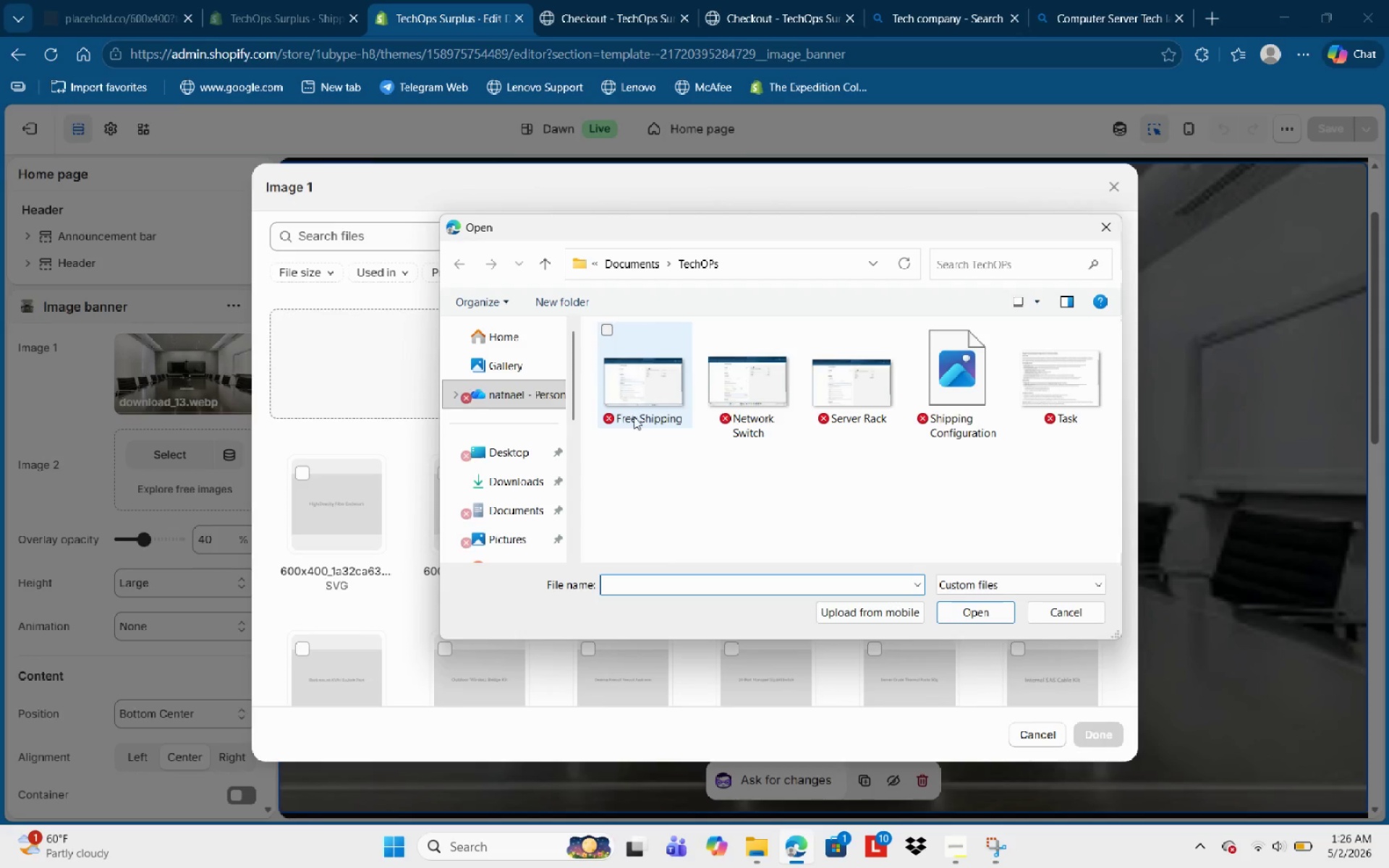 
left_click([959, 611])
 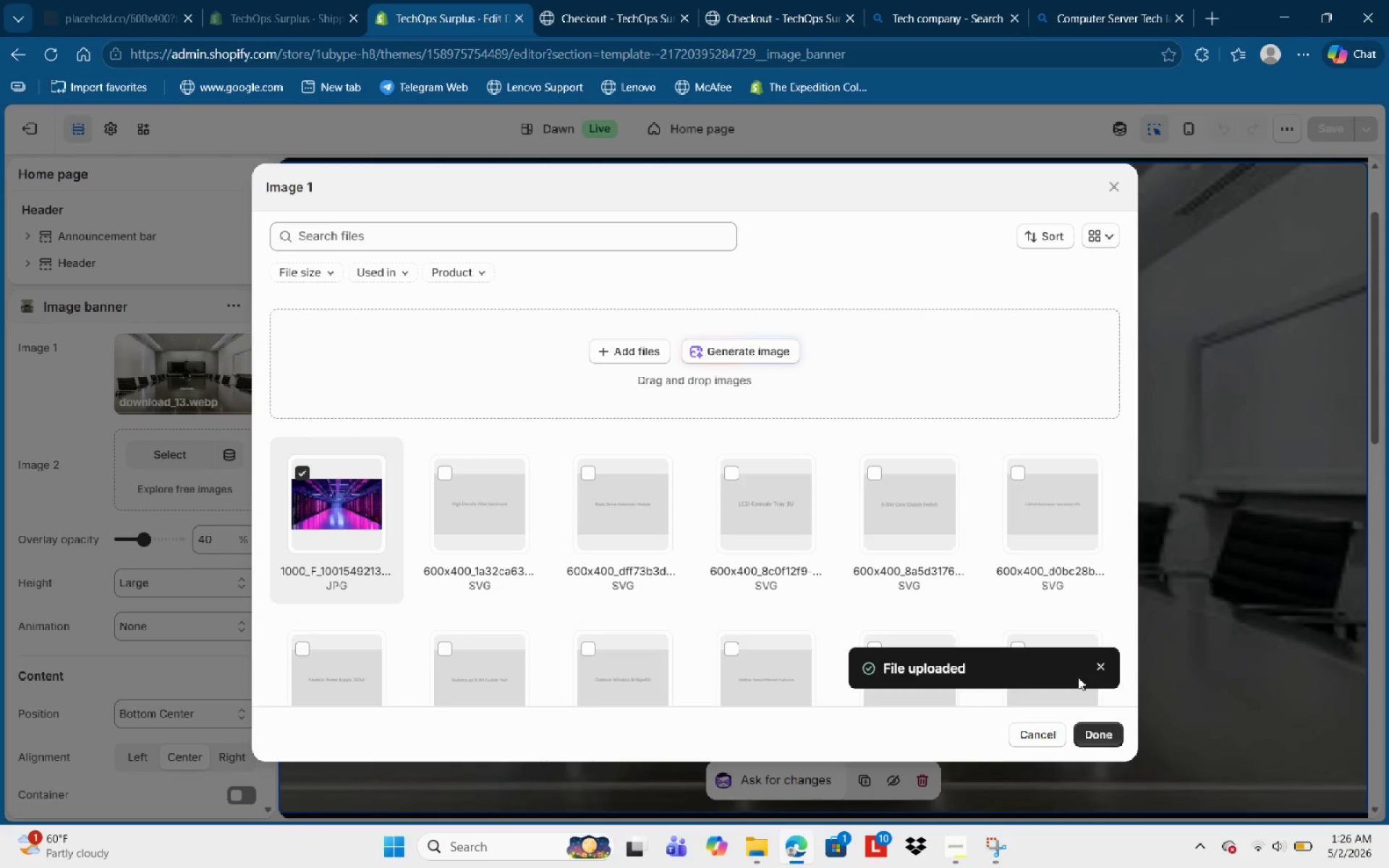 
wait(12.42)
 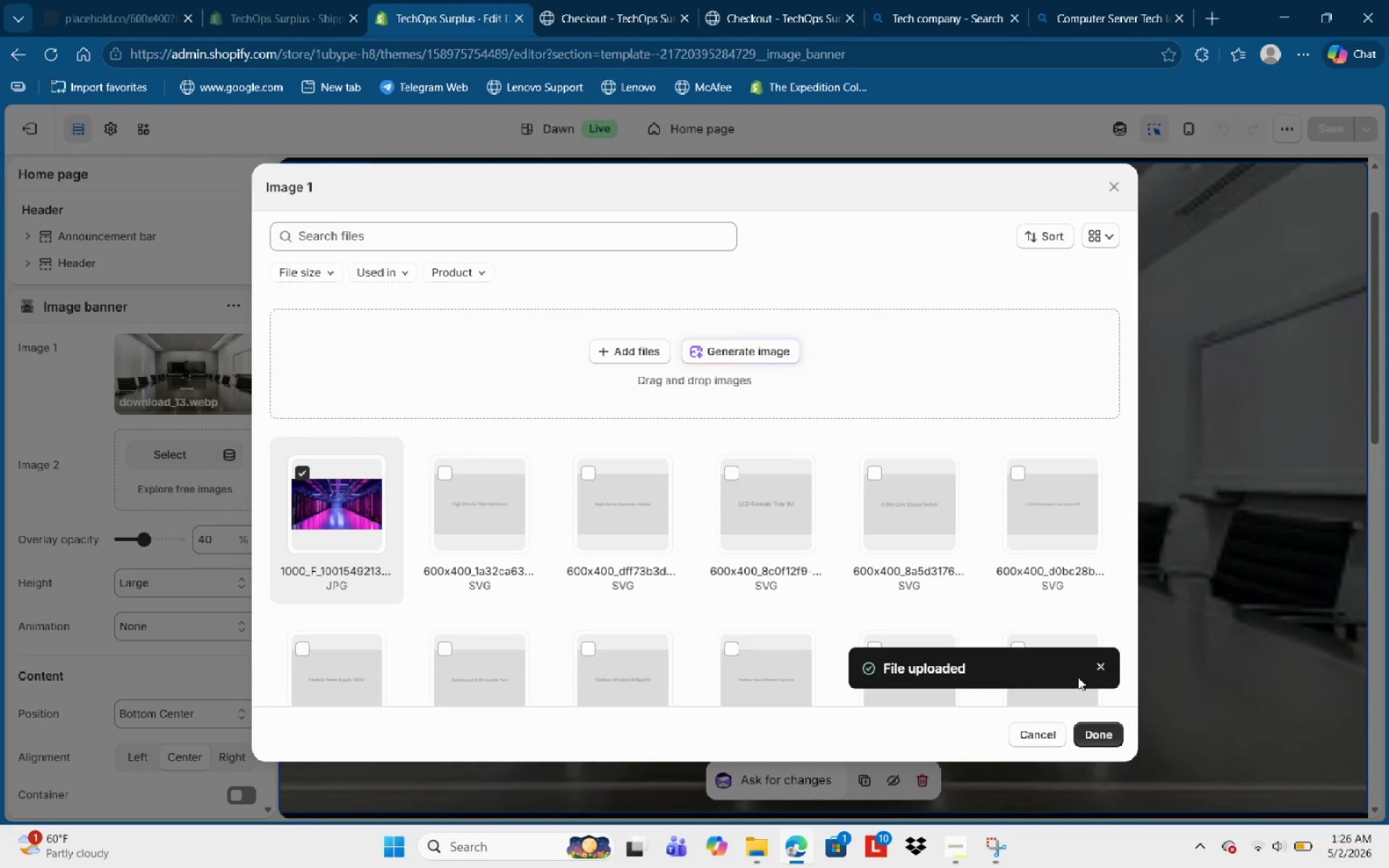 
left_click([1073, 739])
 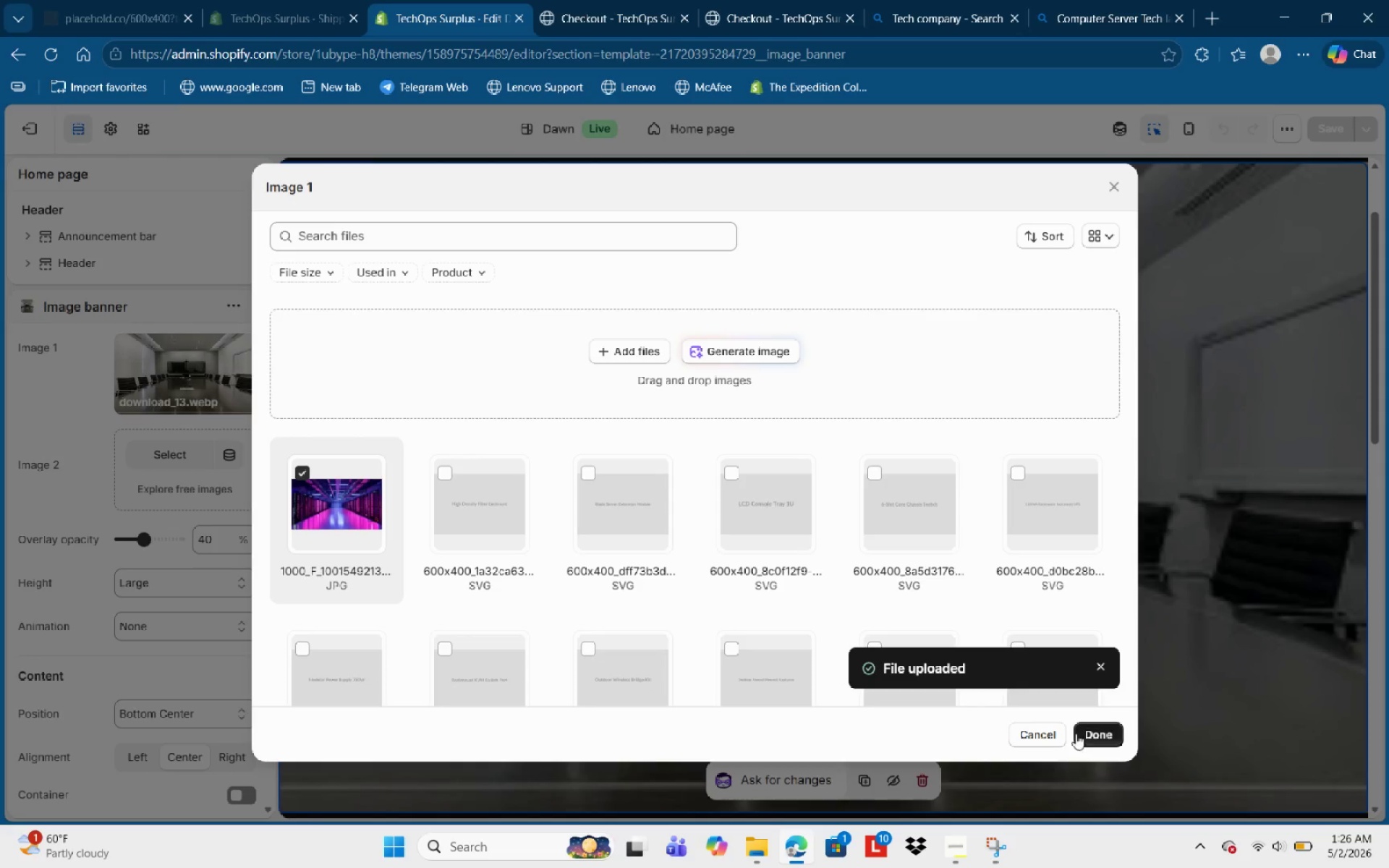 
left_click([1079, 733])
 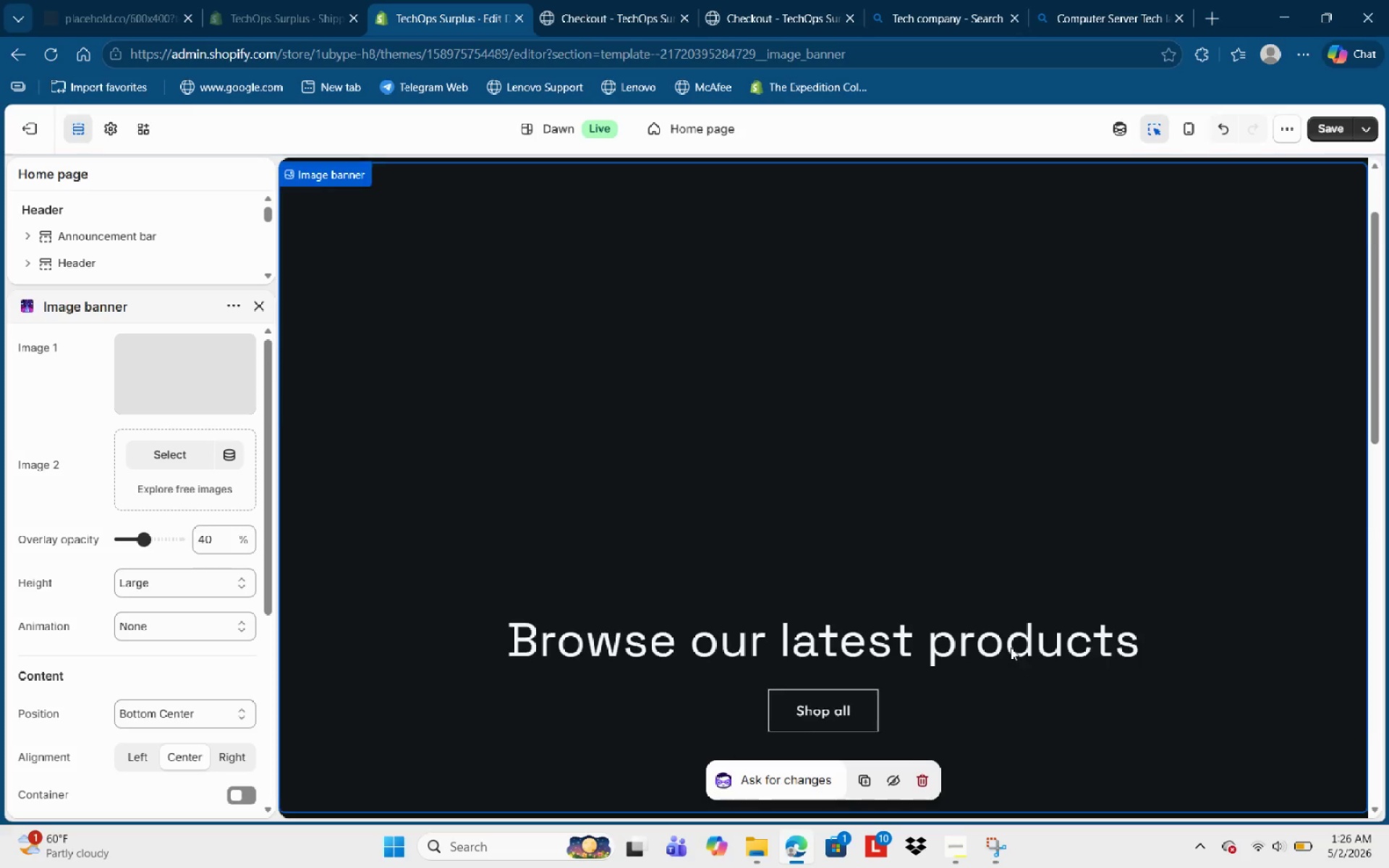 
scroll: coordinate [1215, 560], scroll_direction: down, amount: 6.0
 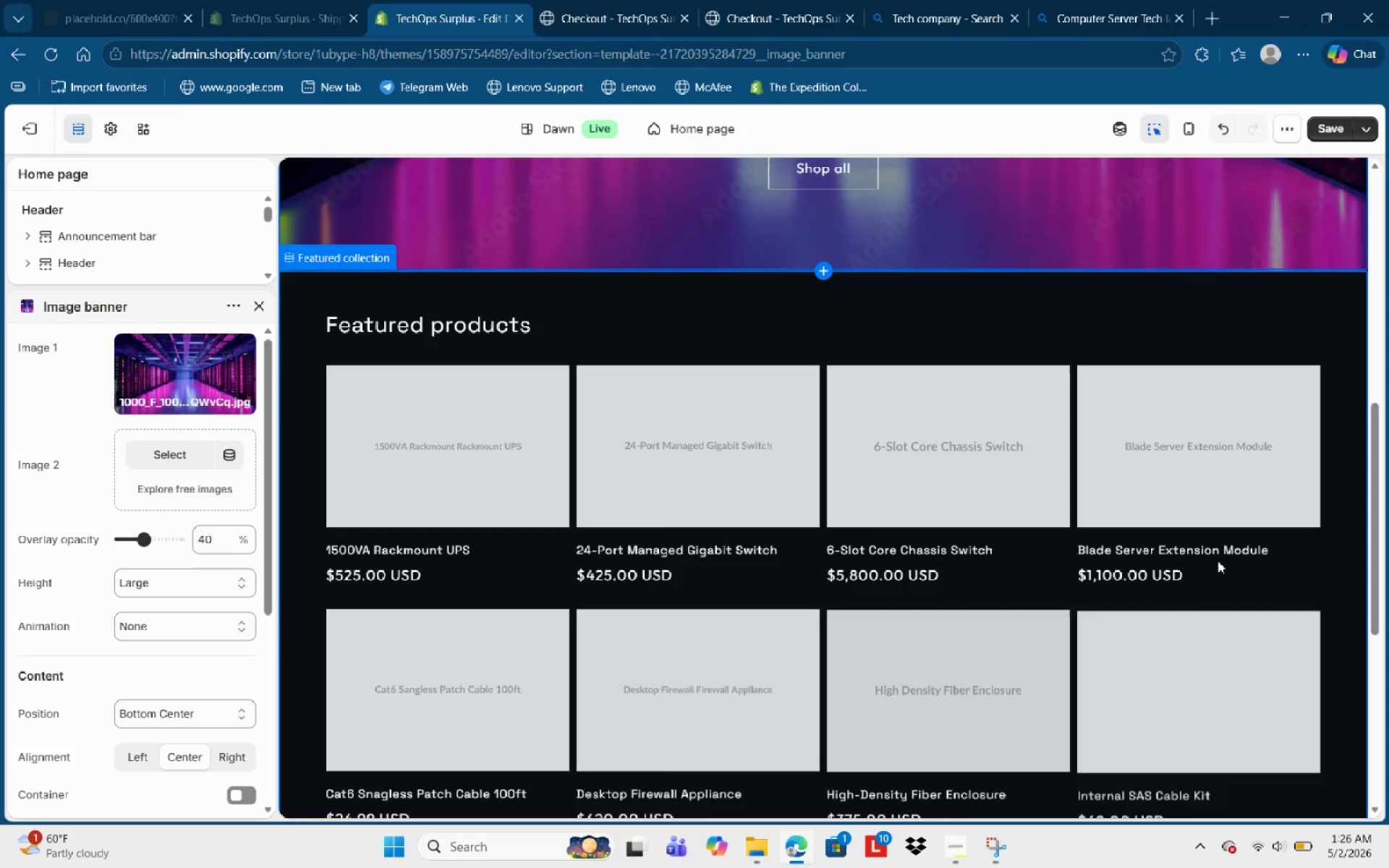 
scroll: coordinate [1218, 561], scroll_direction: up, amount: 5.0
 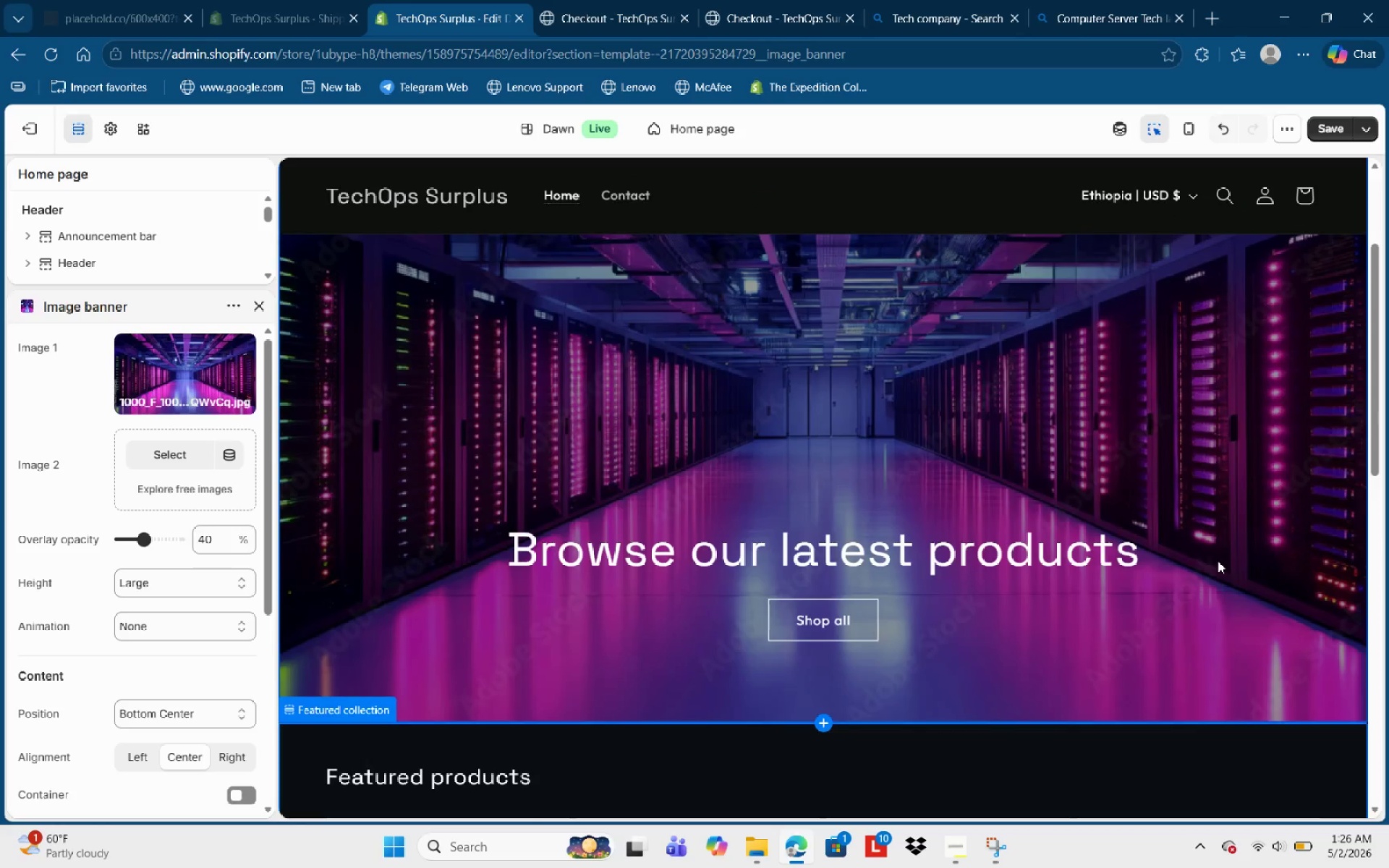 